 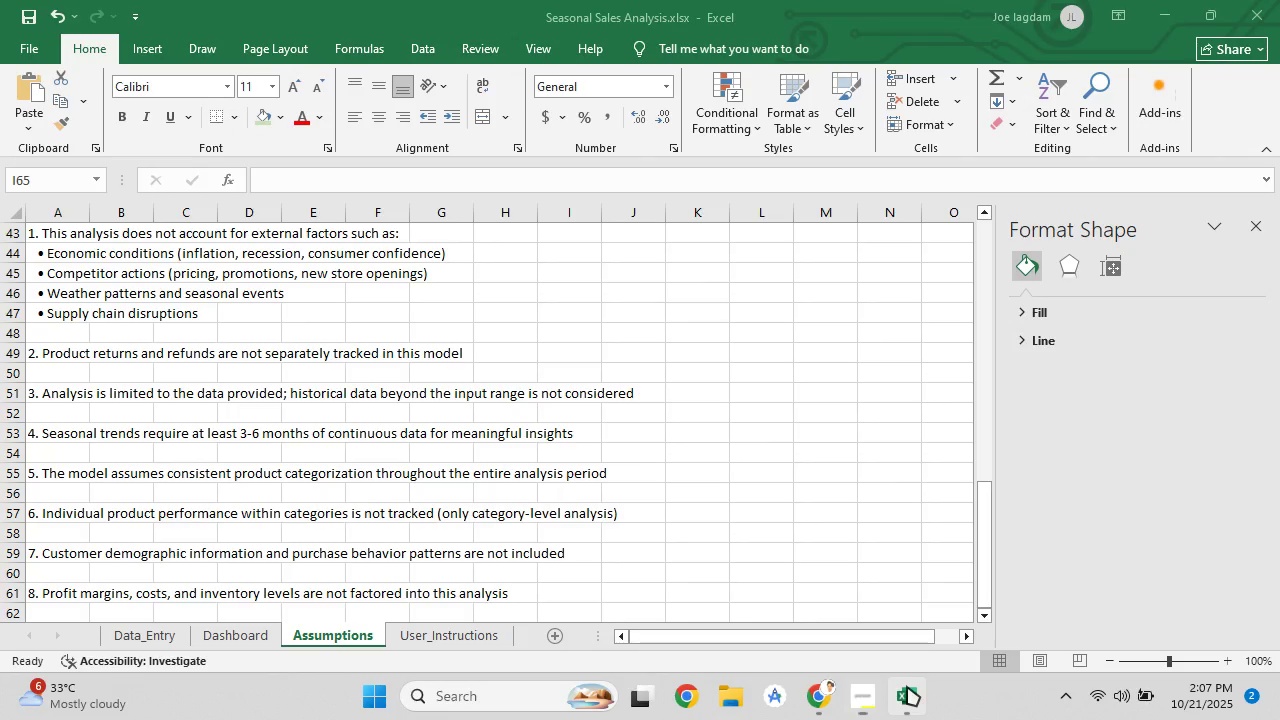 
left_click([817, 694])
 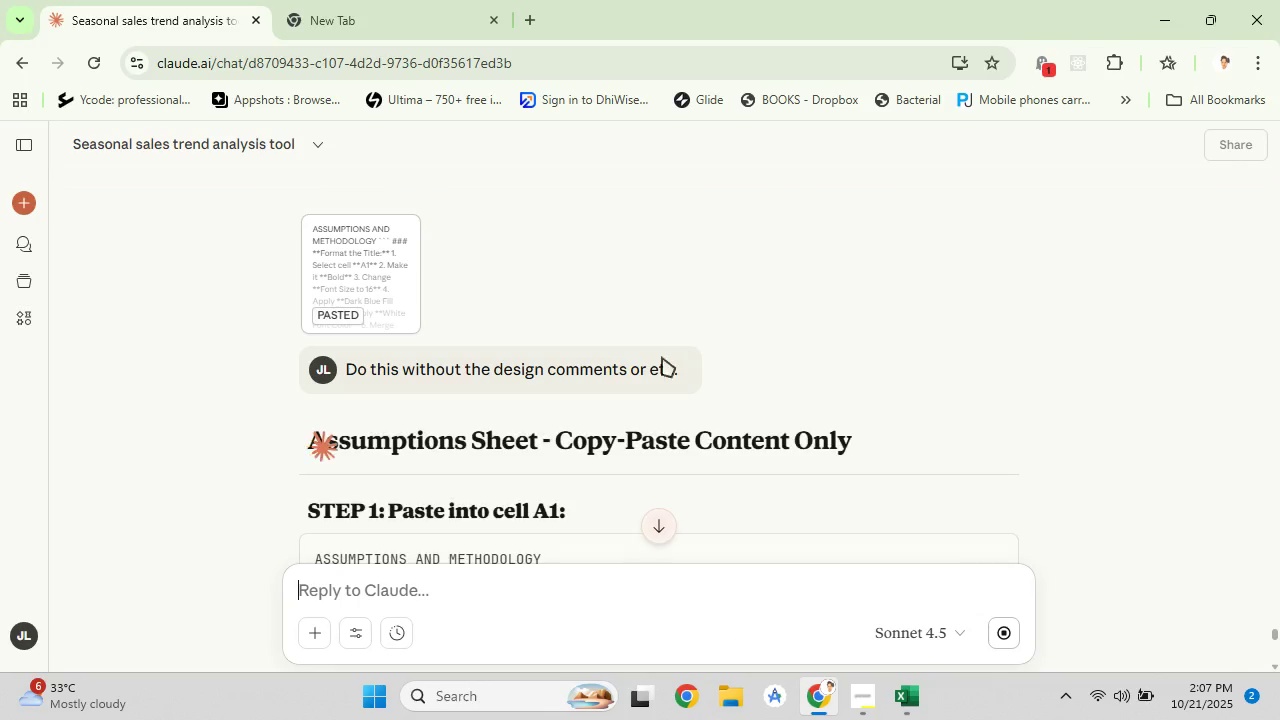 
scroll: coordinate [670, 359], scroll_direction: down, amount: 3.0
 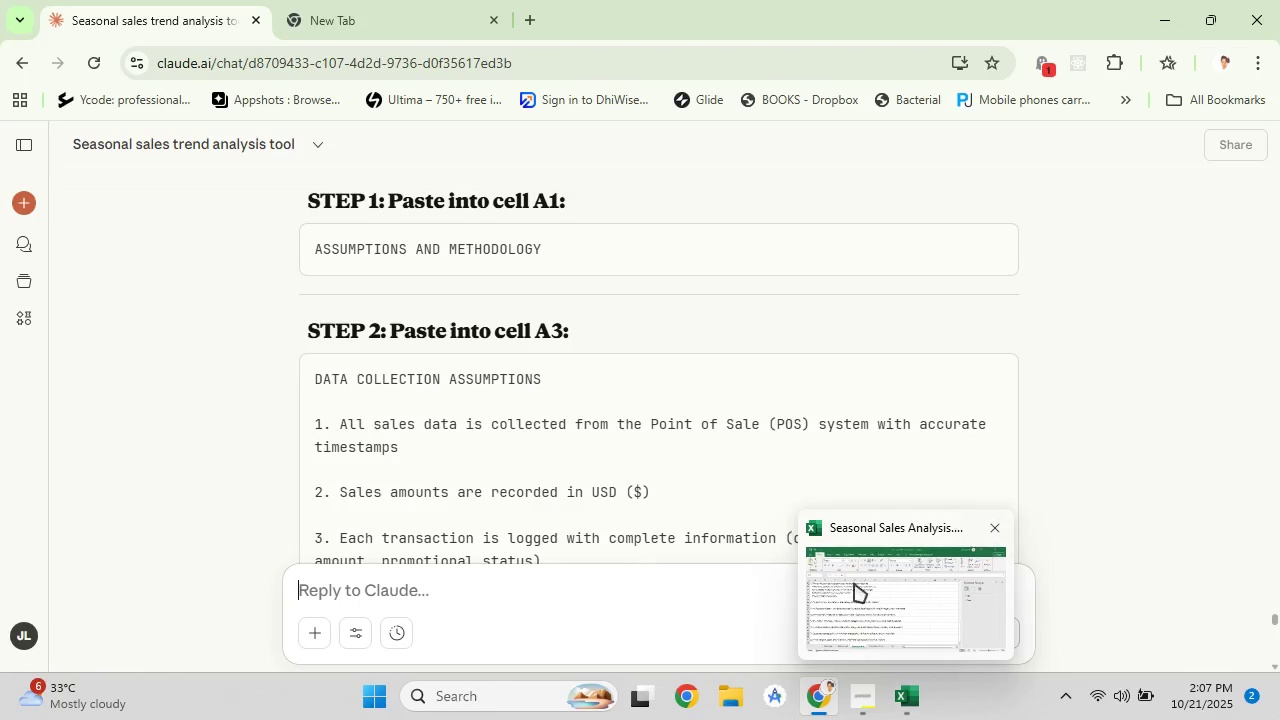 
wait(6.32)
 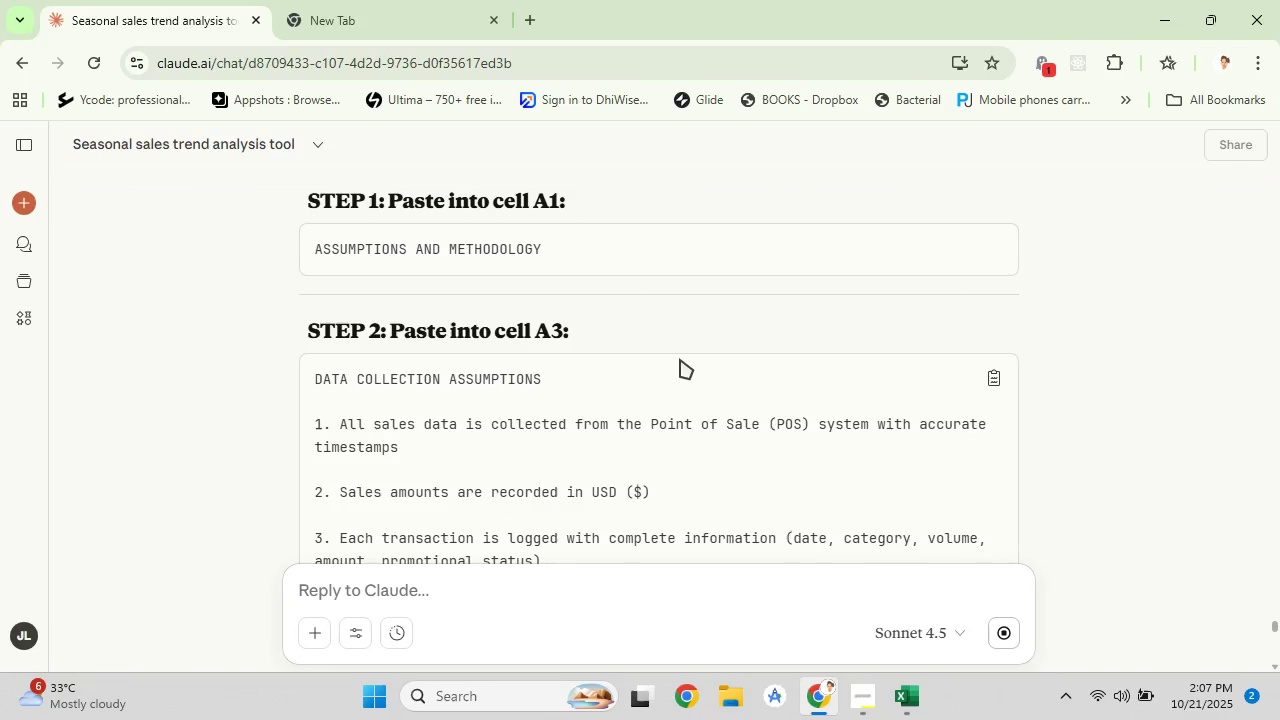 
scroll: coordinate [595, 449], scroll_direction: down, amount: 4.0
 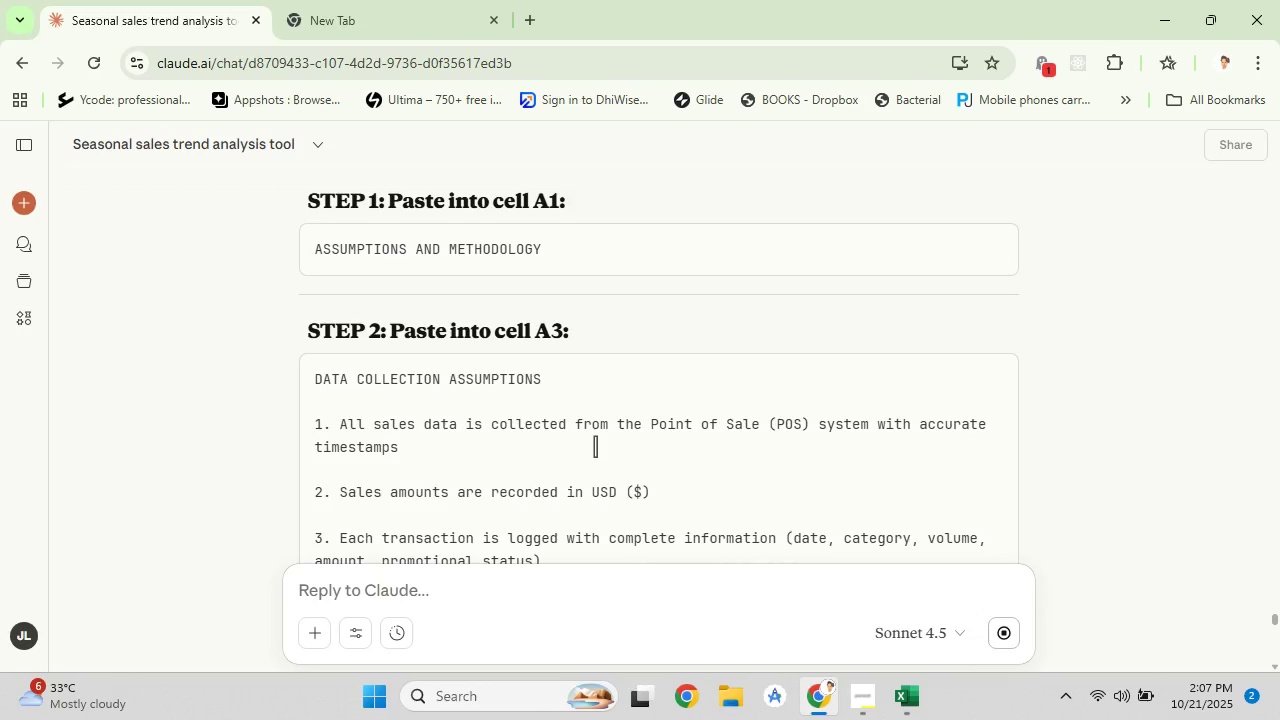 
left_click_drag(start_coordinate=[561, 238], to_coordinate=[337, 243])
 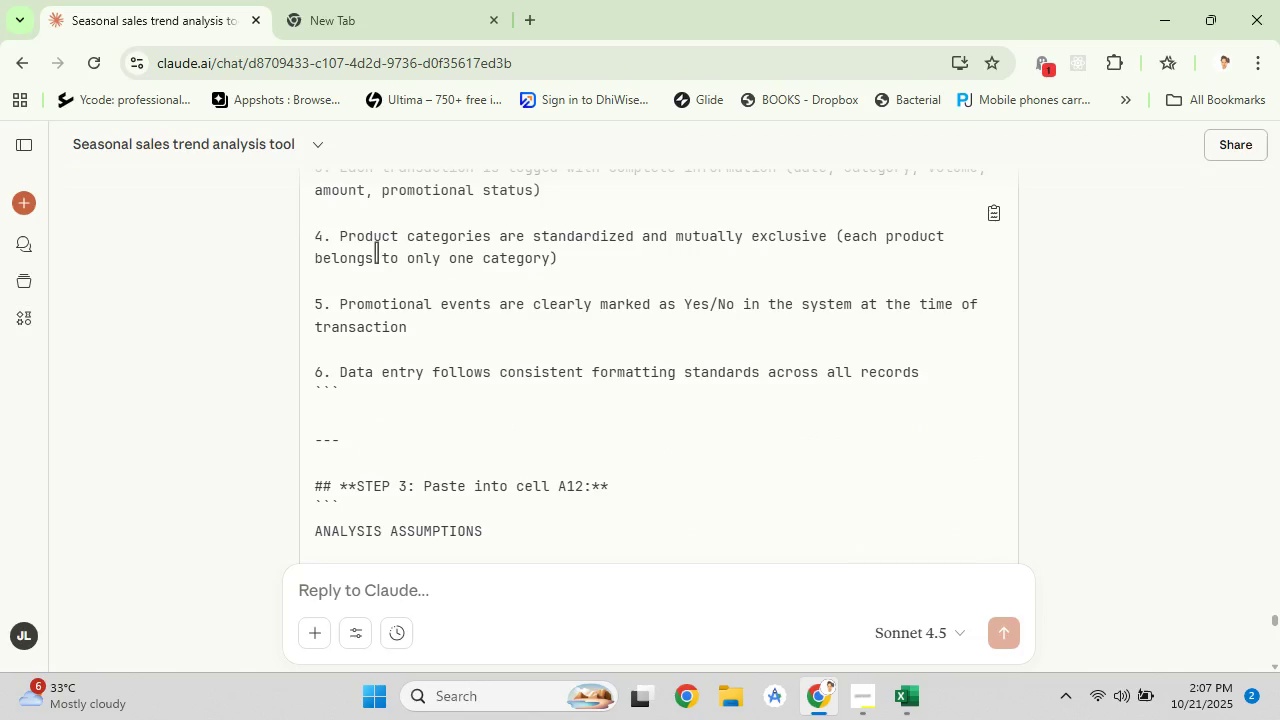 
mouse_move([641, 335])
 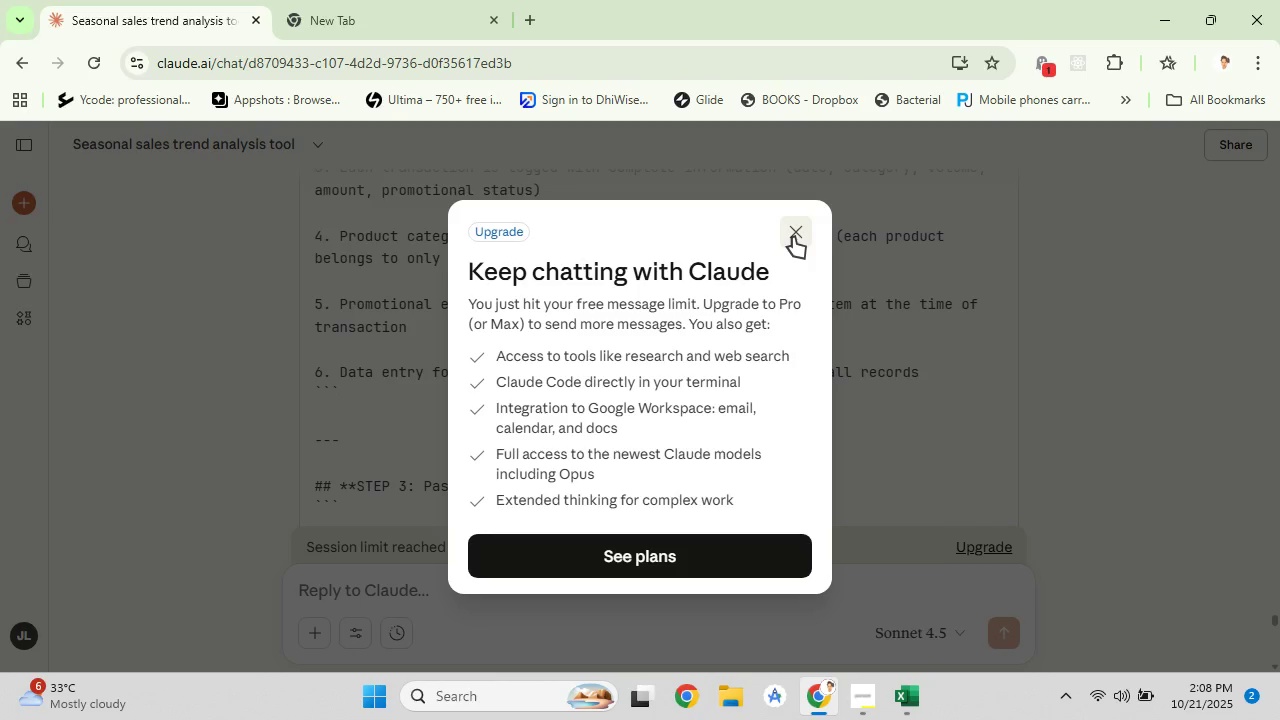 
left_click([793, 237])
 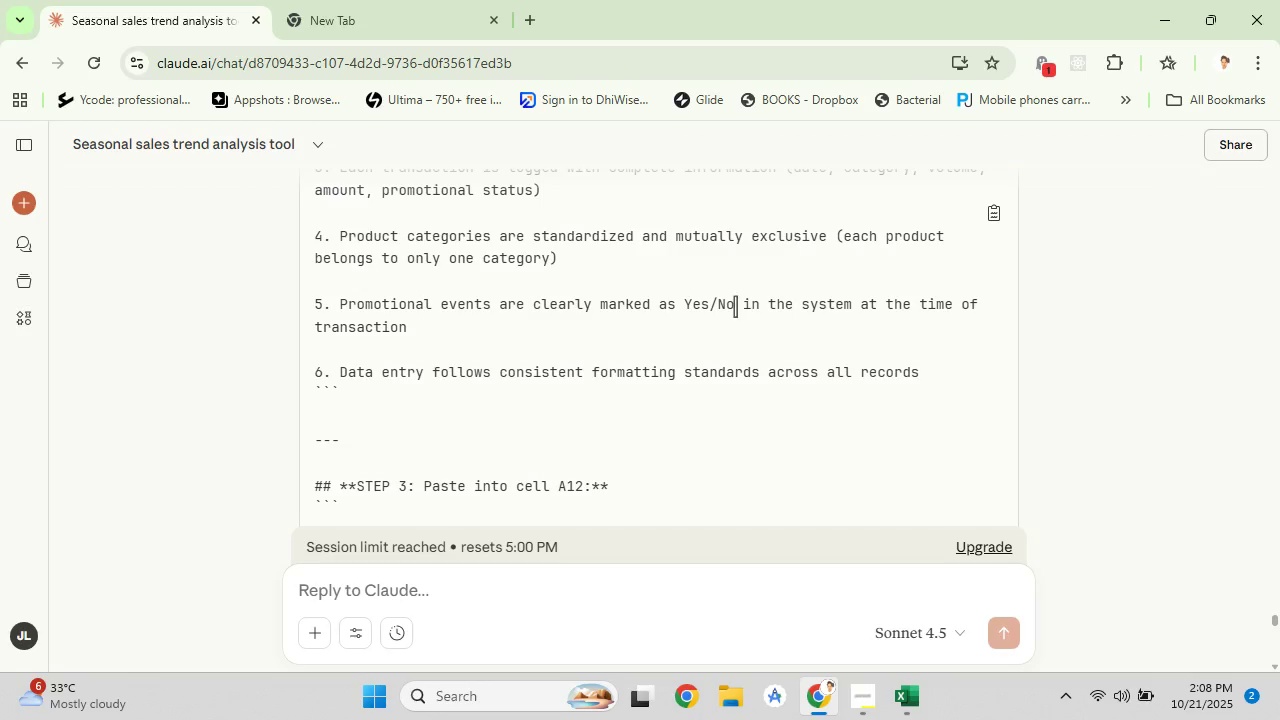 
scroll: coordinate [697, 365], scroll_direction: down, amount: 4.0
 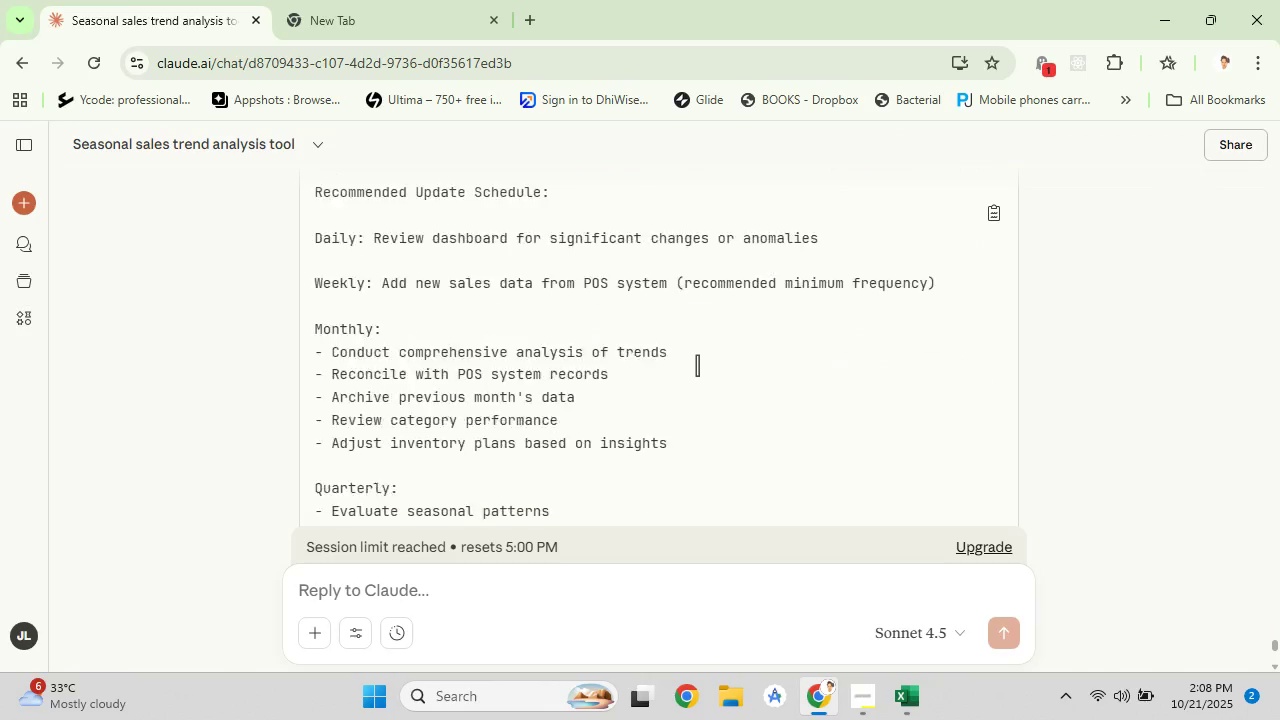 
scroll: coordinate [697, 365], scroll_direction: up, amount: 2.0
 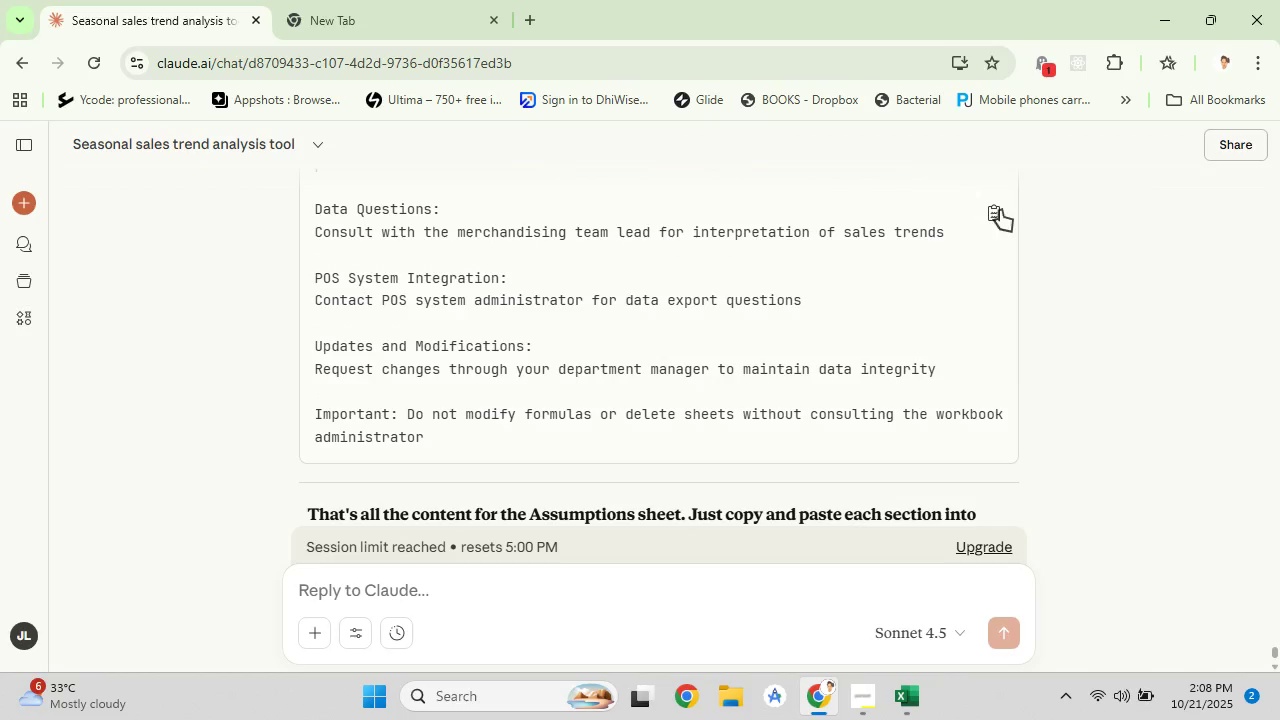 
left_click([1000, 210])
 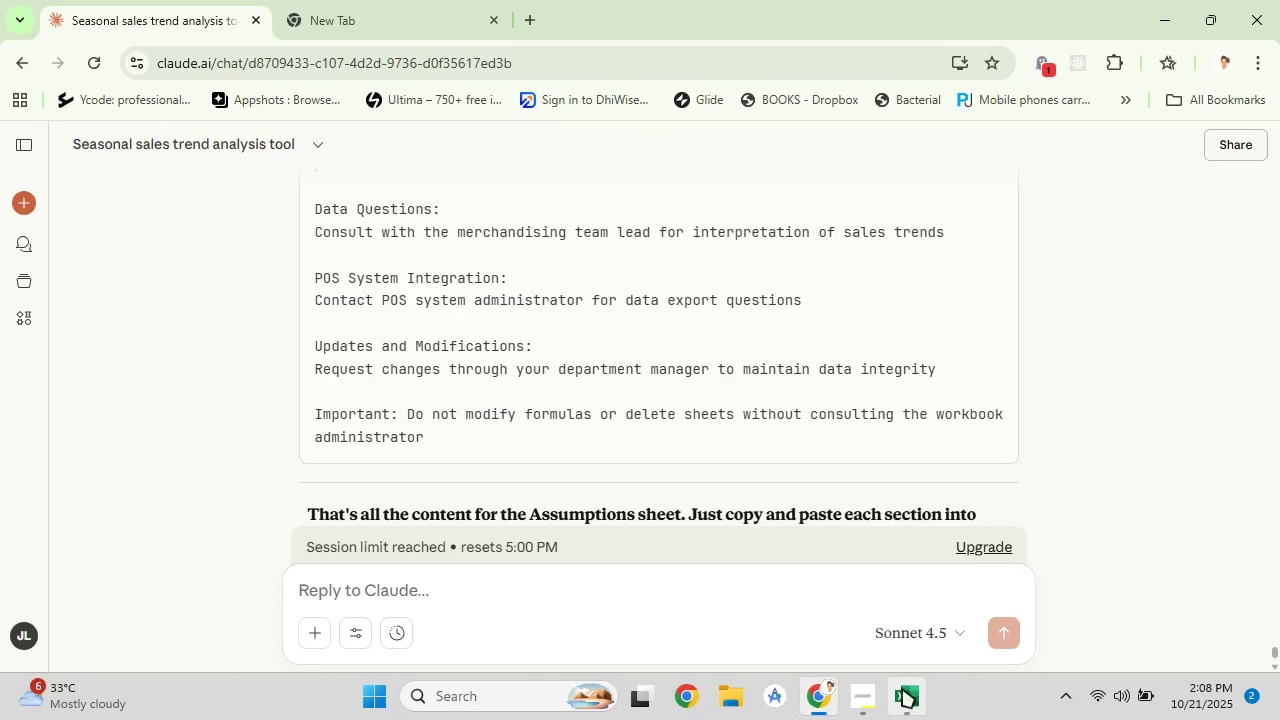 
left_click([902, 688])
 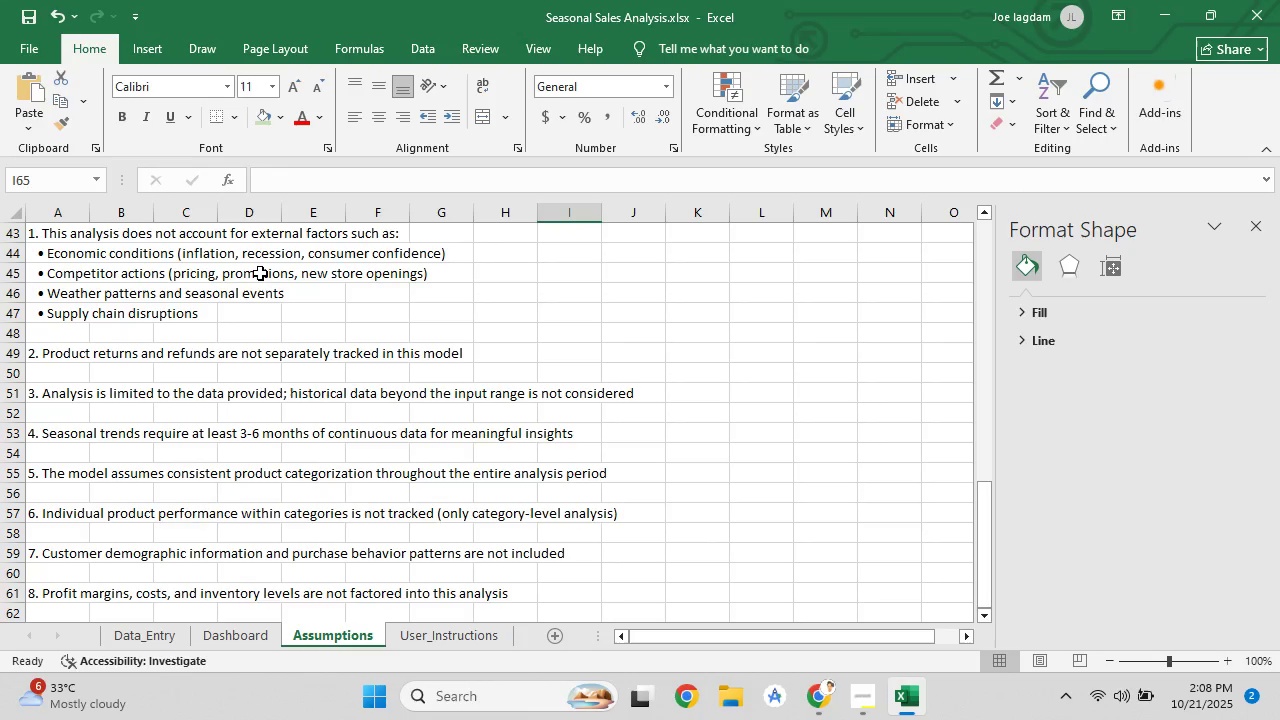 
left_click([260, 273])
 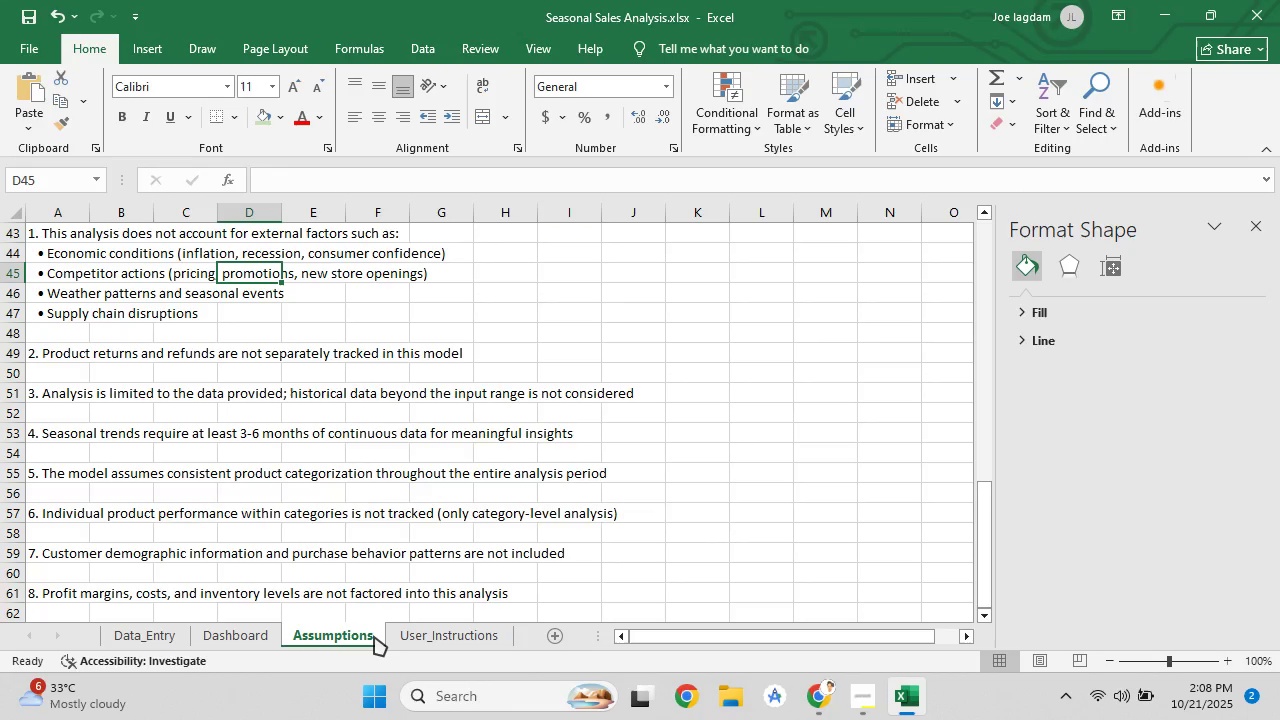 
right_click([373, 636])
 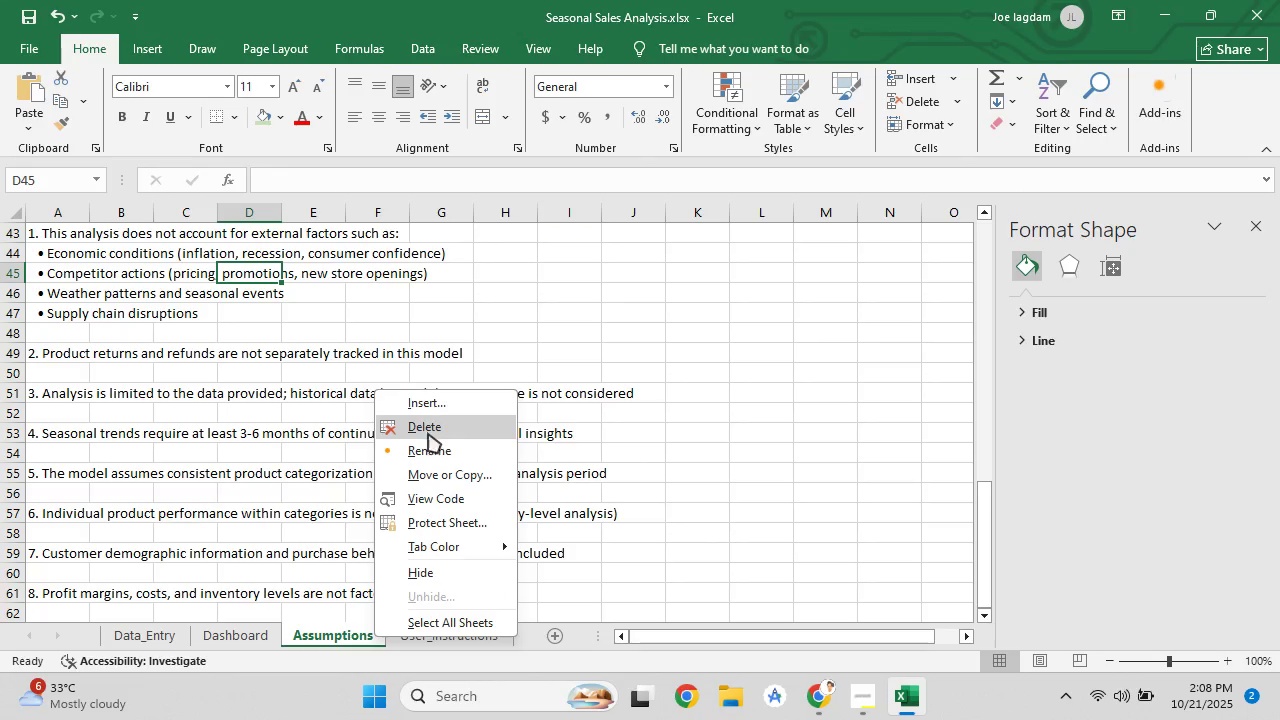 
left_click([430, 424])
 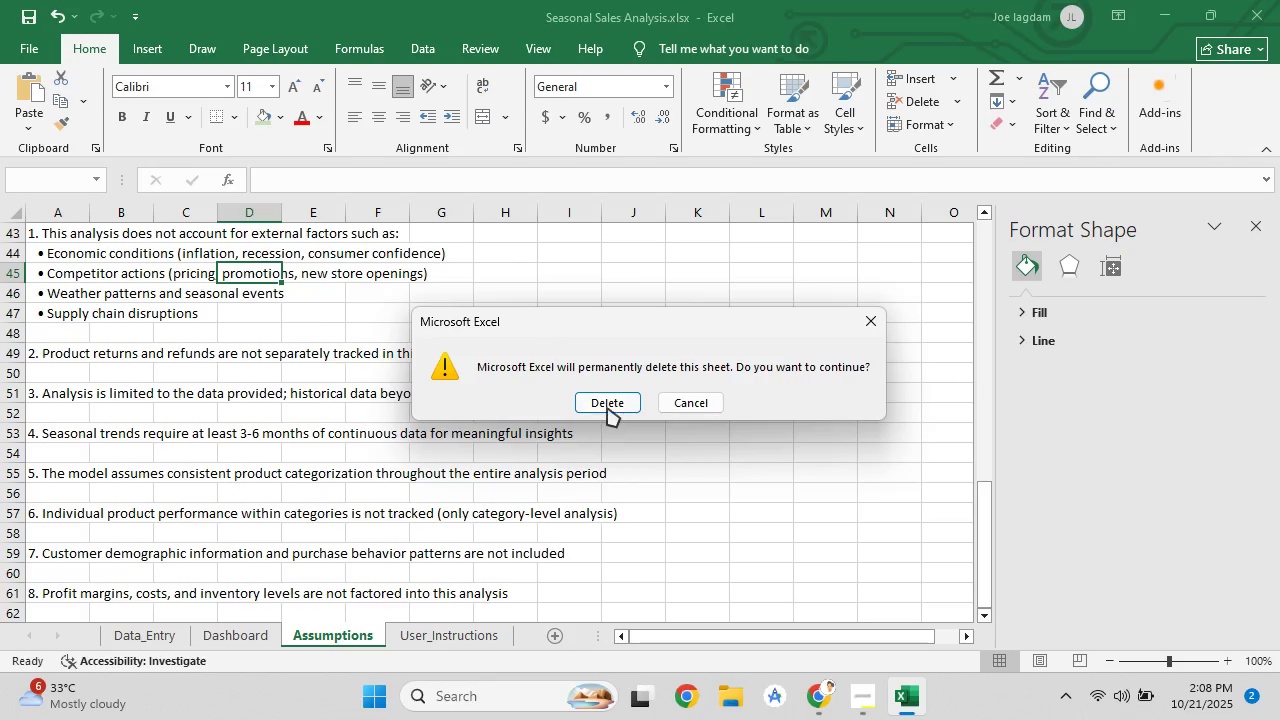 
left_click([607, 407])
 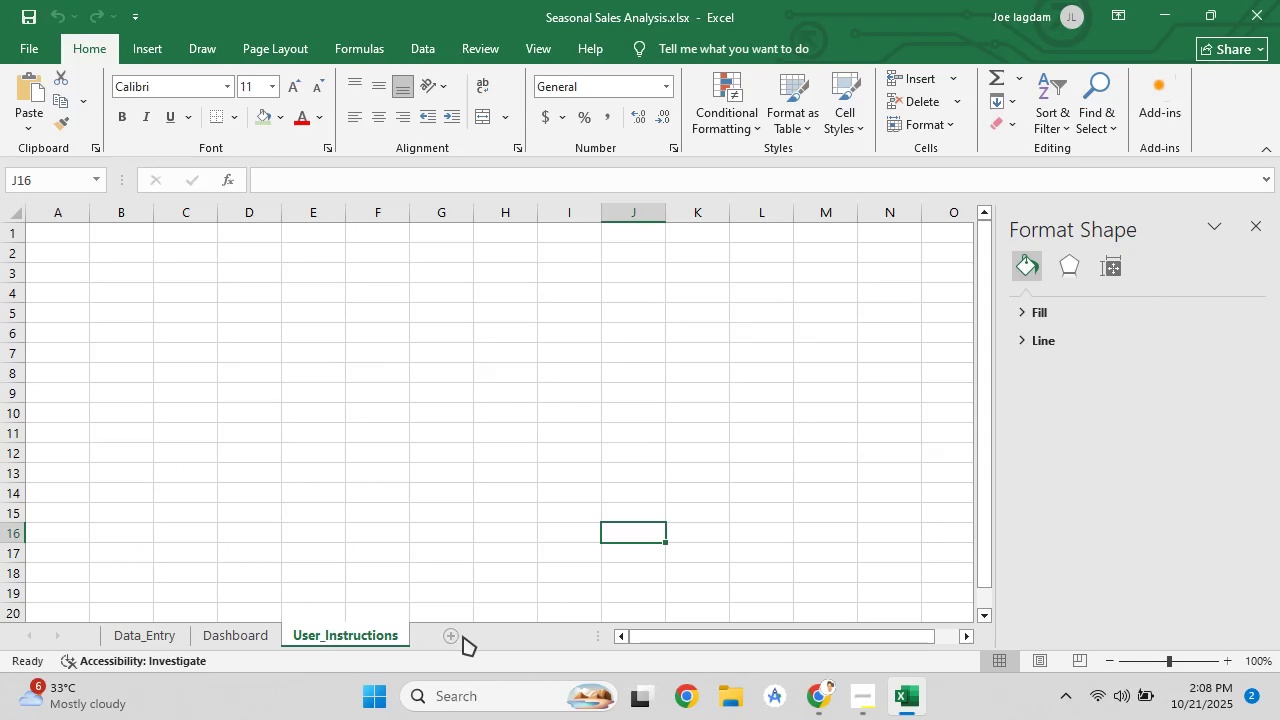 
left_click([456, 635])
 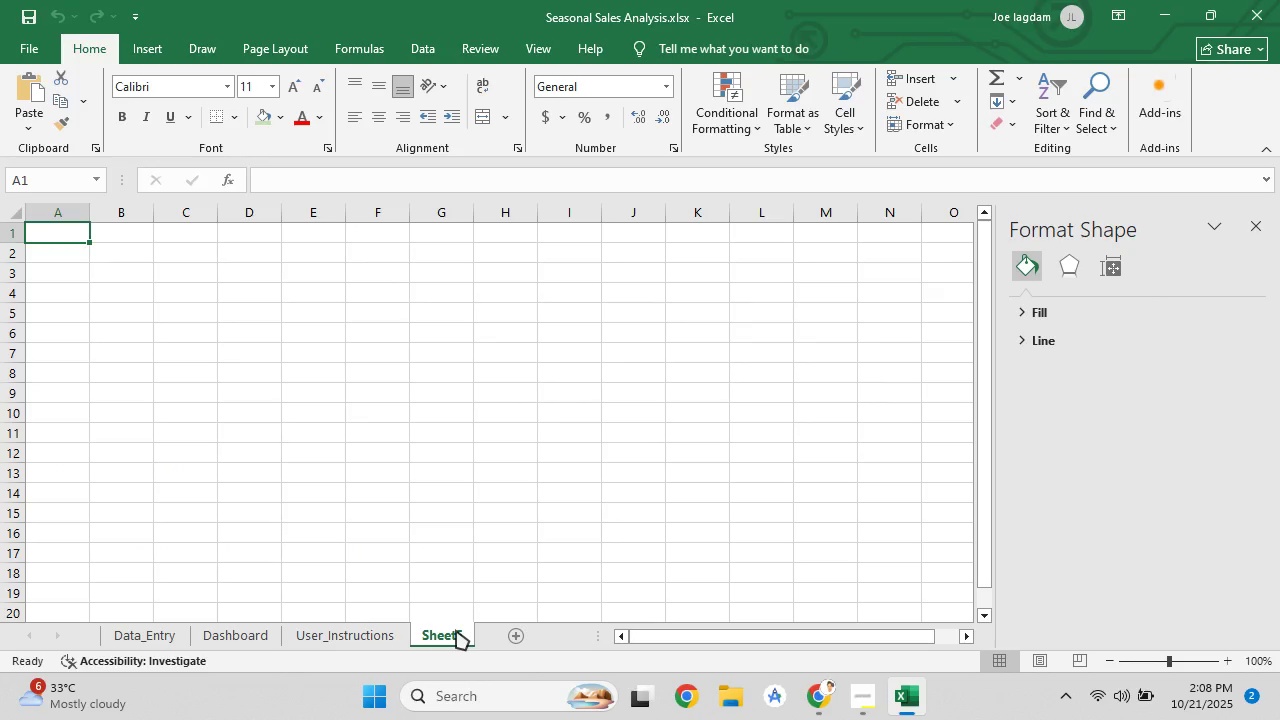 
double_click([456, 630])
 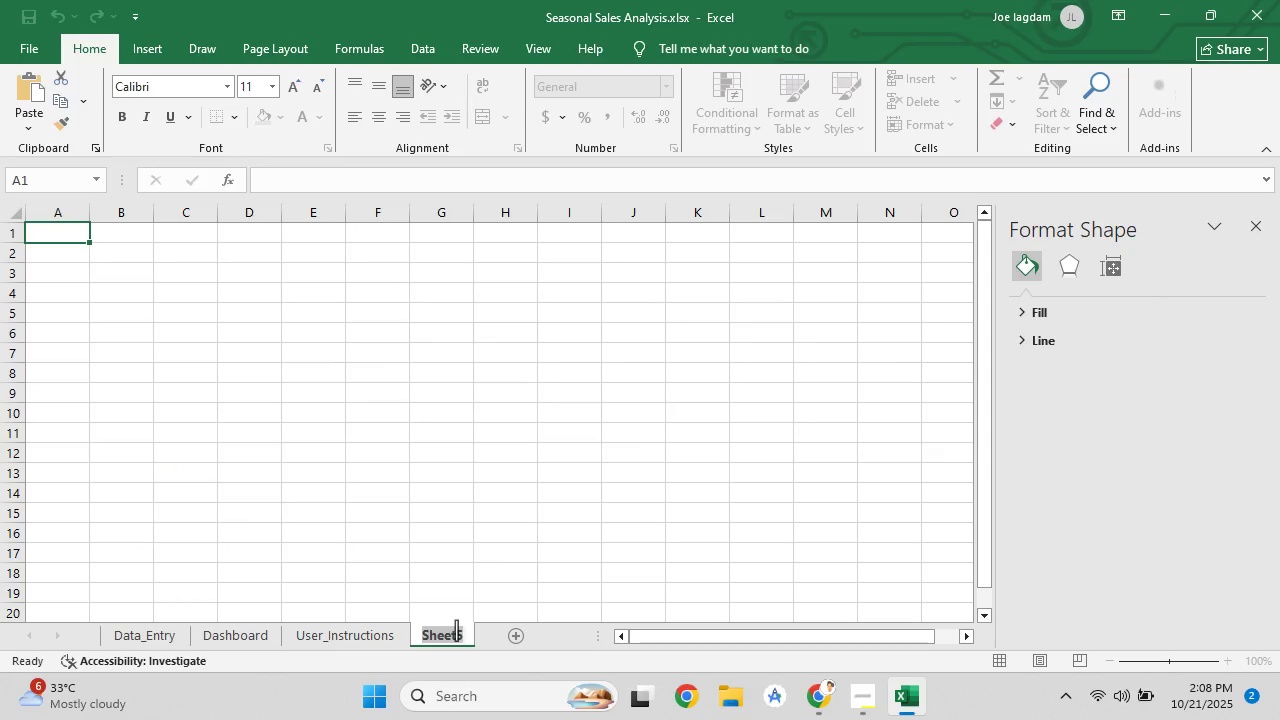 
key(Backspace)
 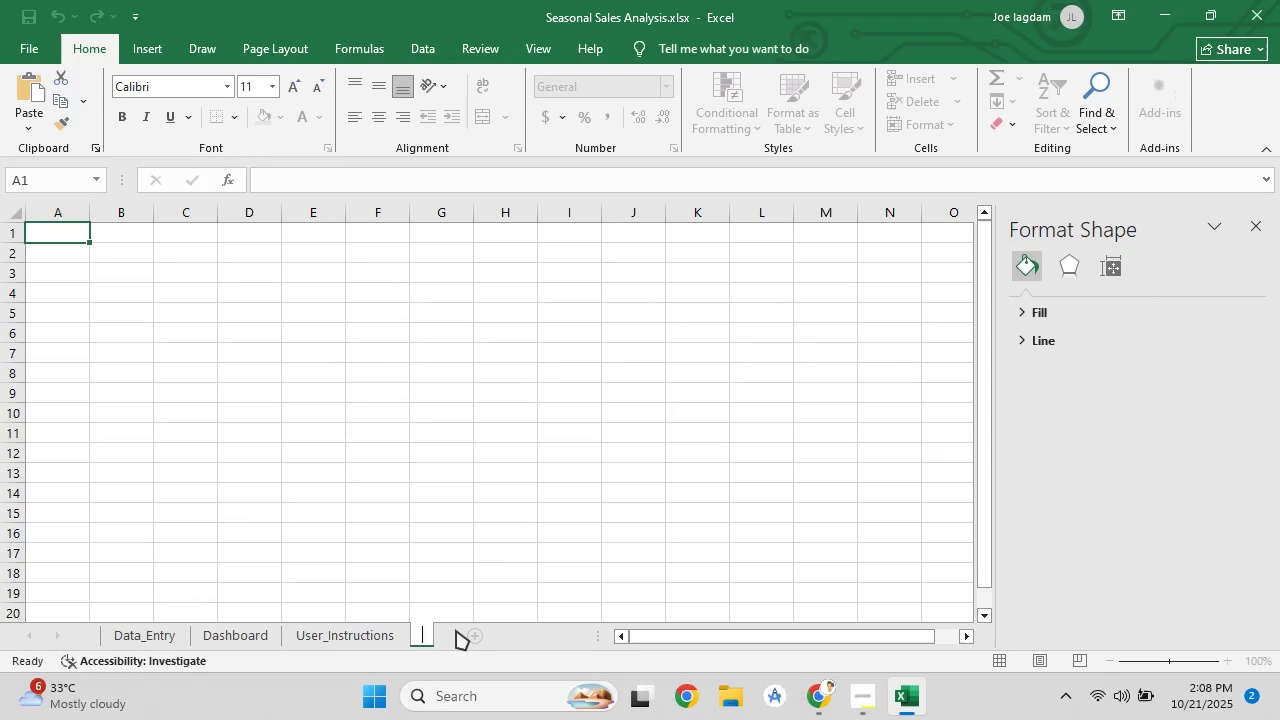 
key(Control+A)
 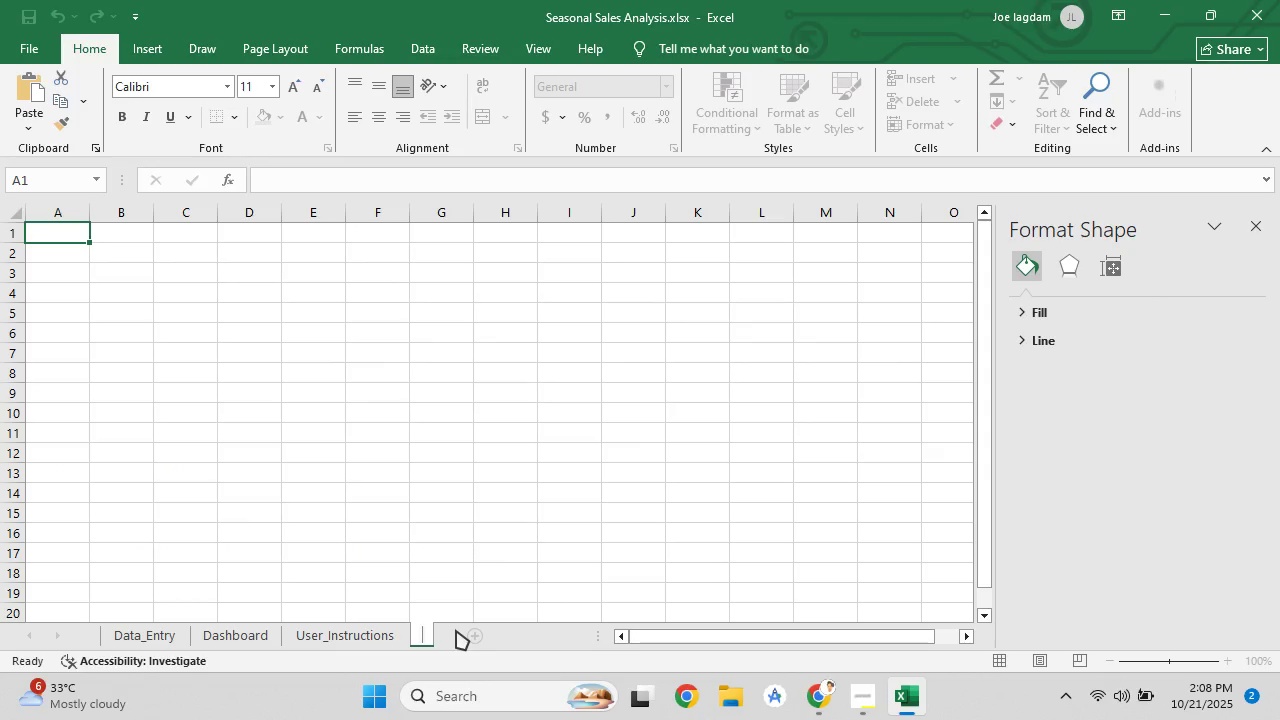 
type(ss)
key(Backspace)
key(Backspace)
key(Backspace)
type(Assumptions)
 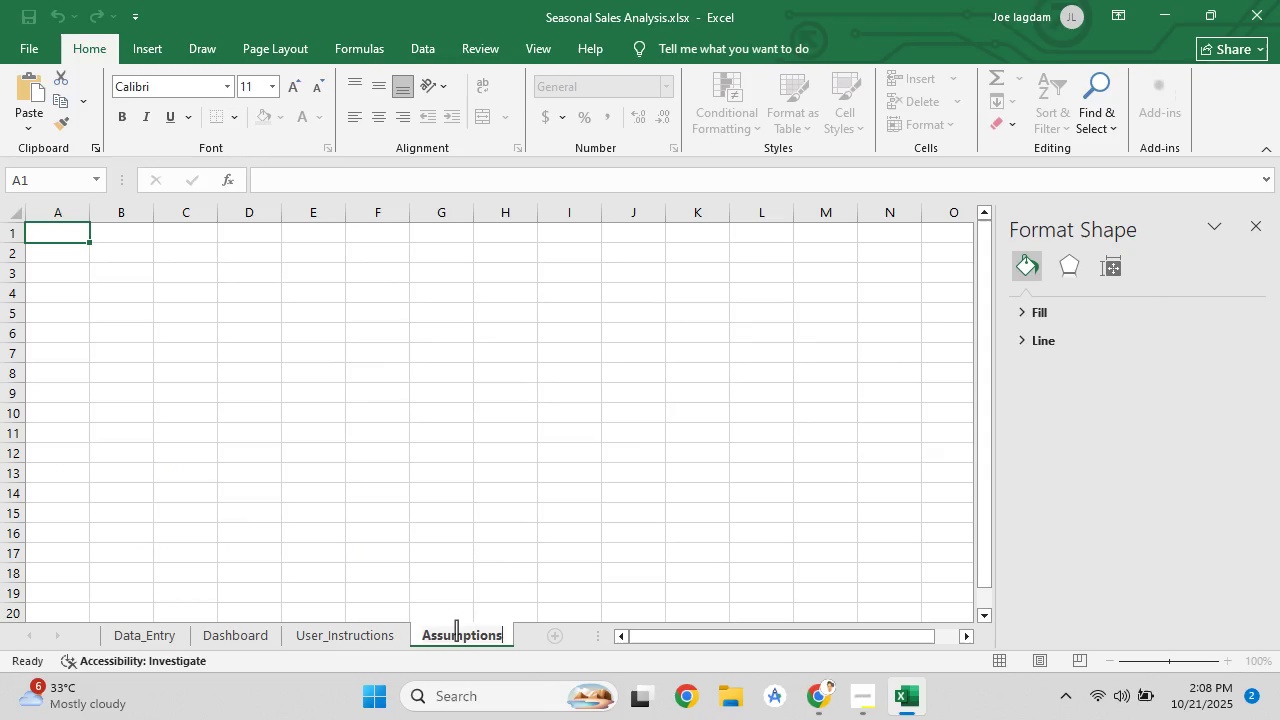 
key(Enter)
 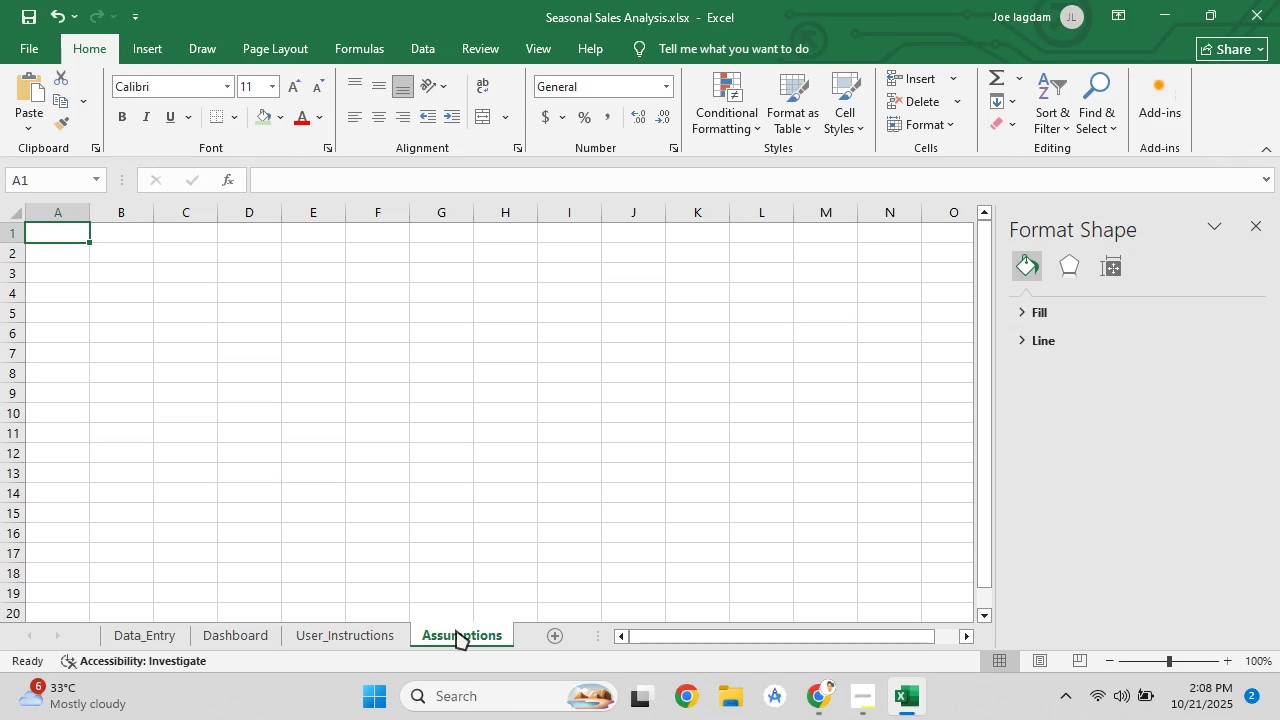 
left_click_drag(start_coordinate=[457, 630], to_coordinate=[318, 634])
 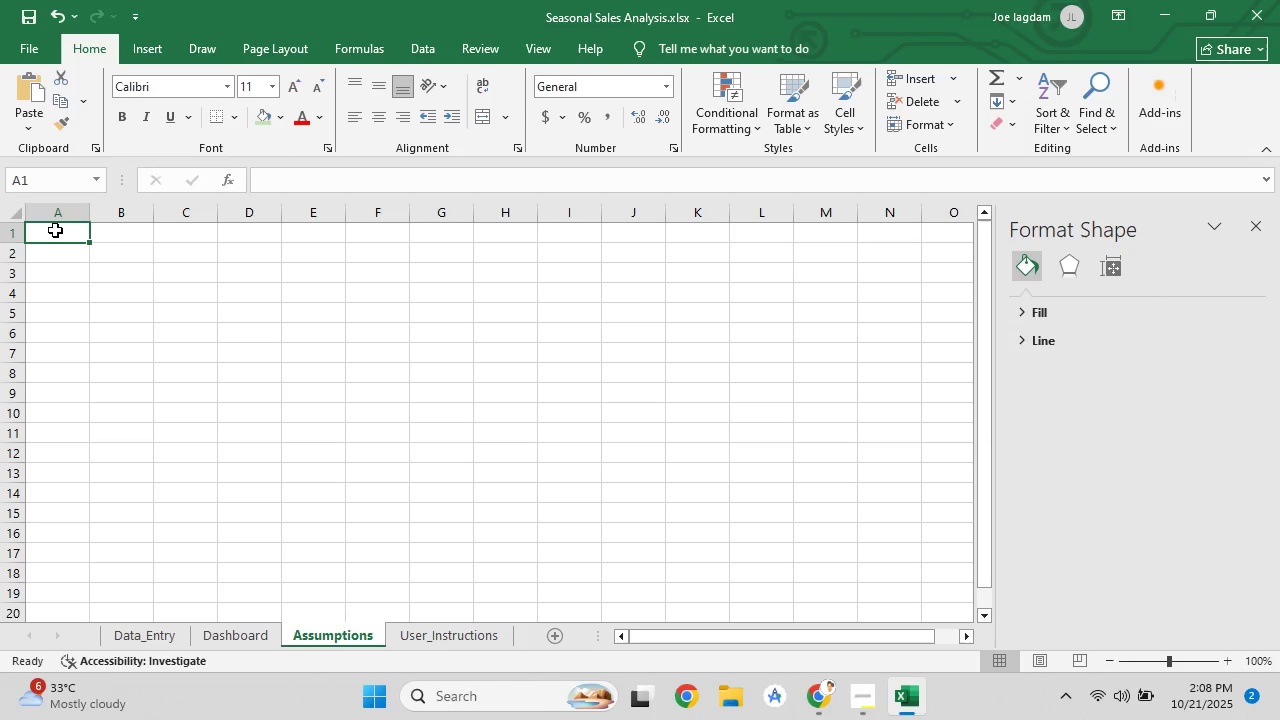 
left_click([53, 229])
 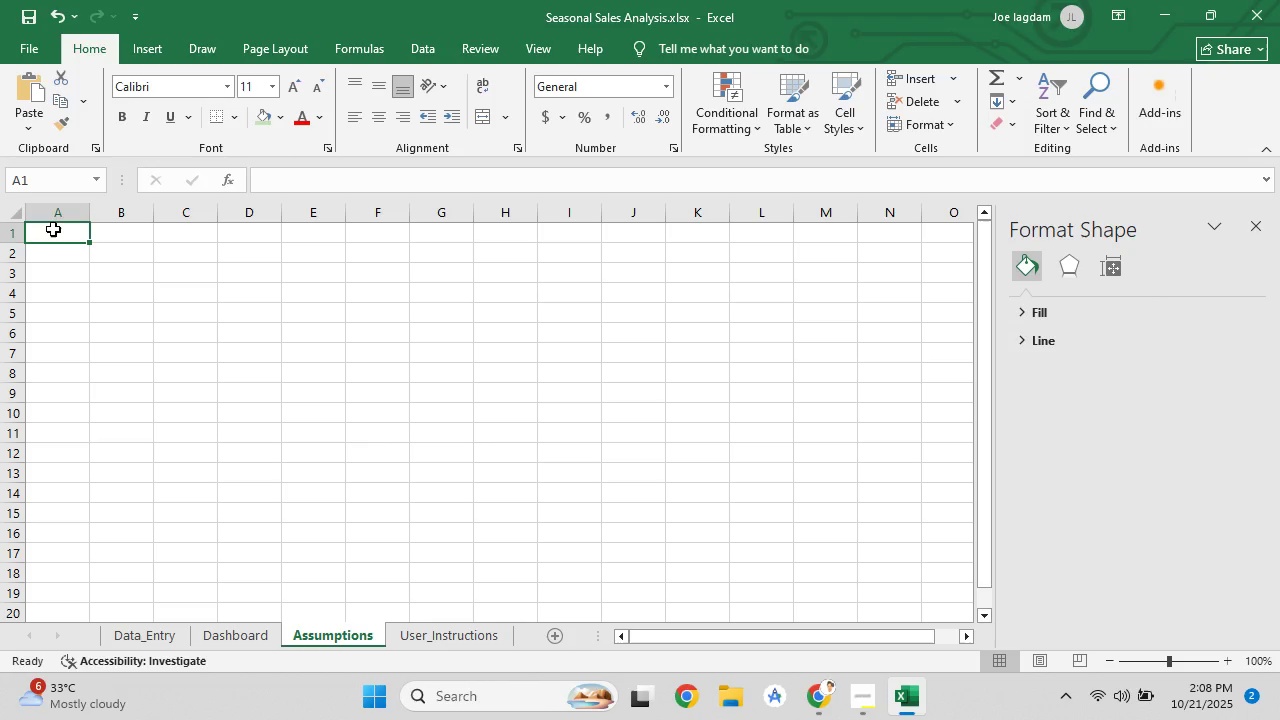 
hold_key(key=ControlLeft, duration=1.52)
 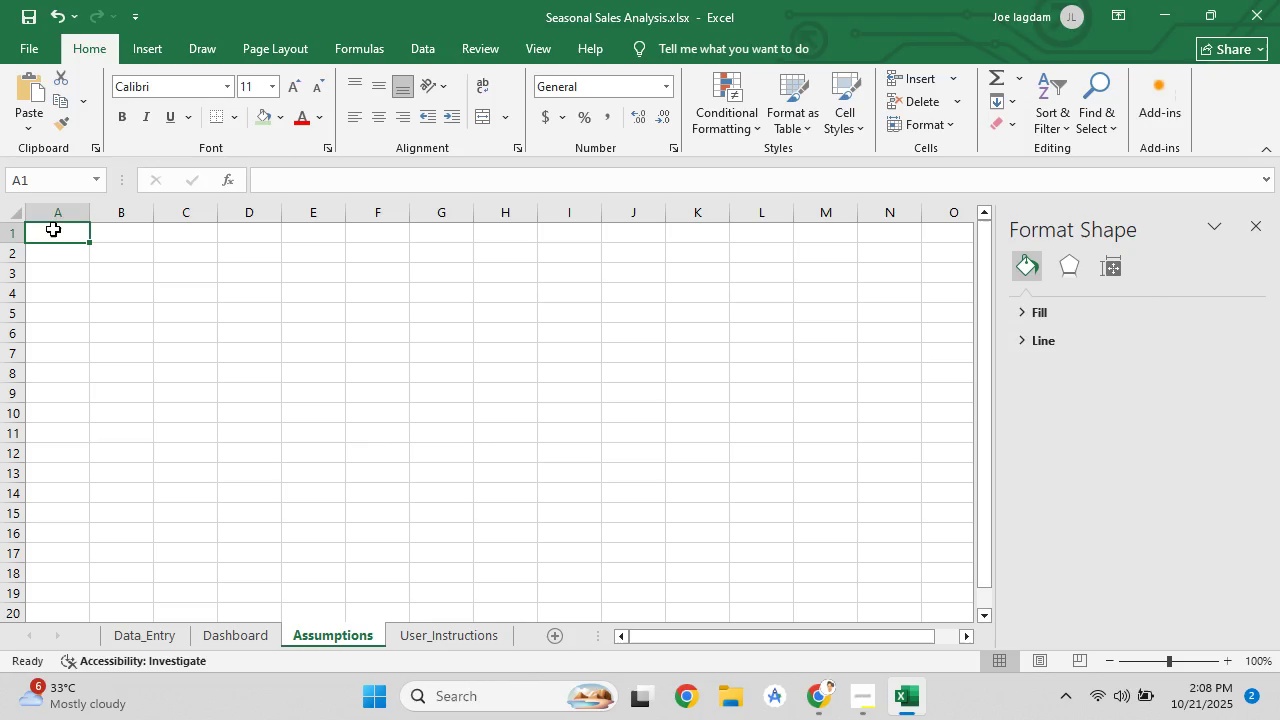 
hold_key(key=ControlLeft, duration=0.5)
 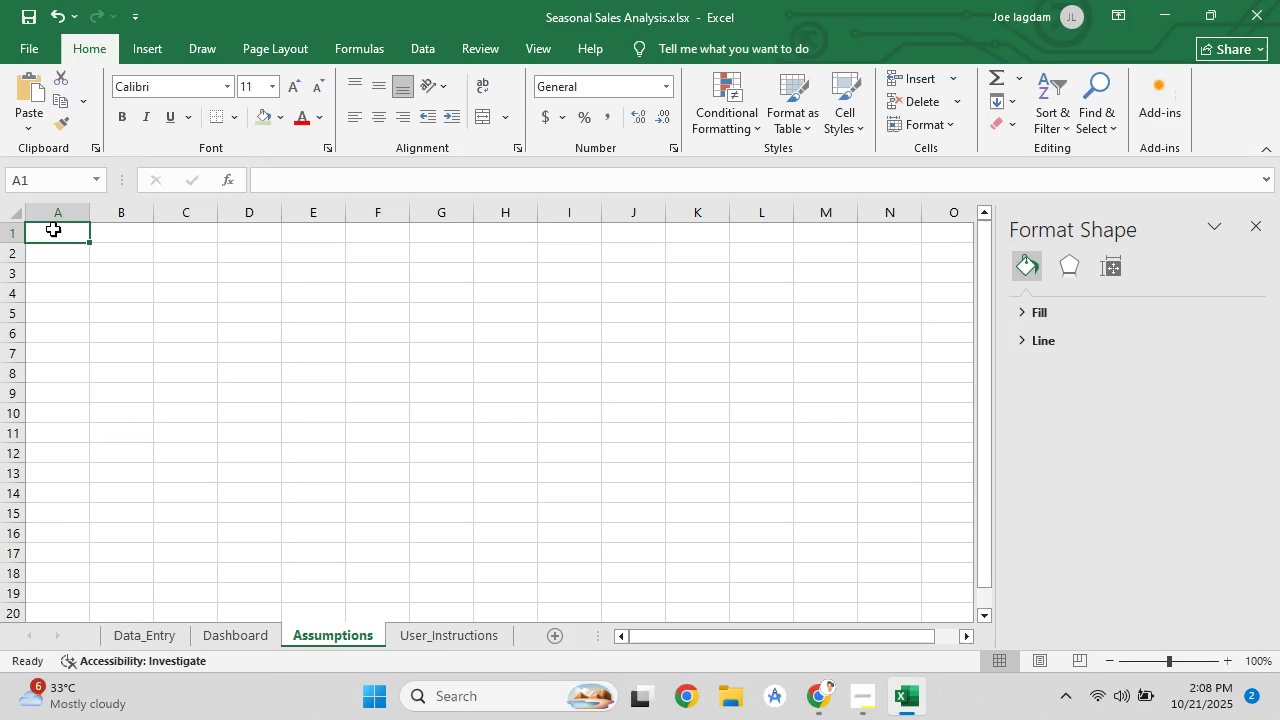 
right_click([53, 229])
 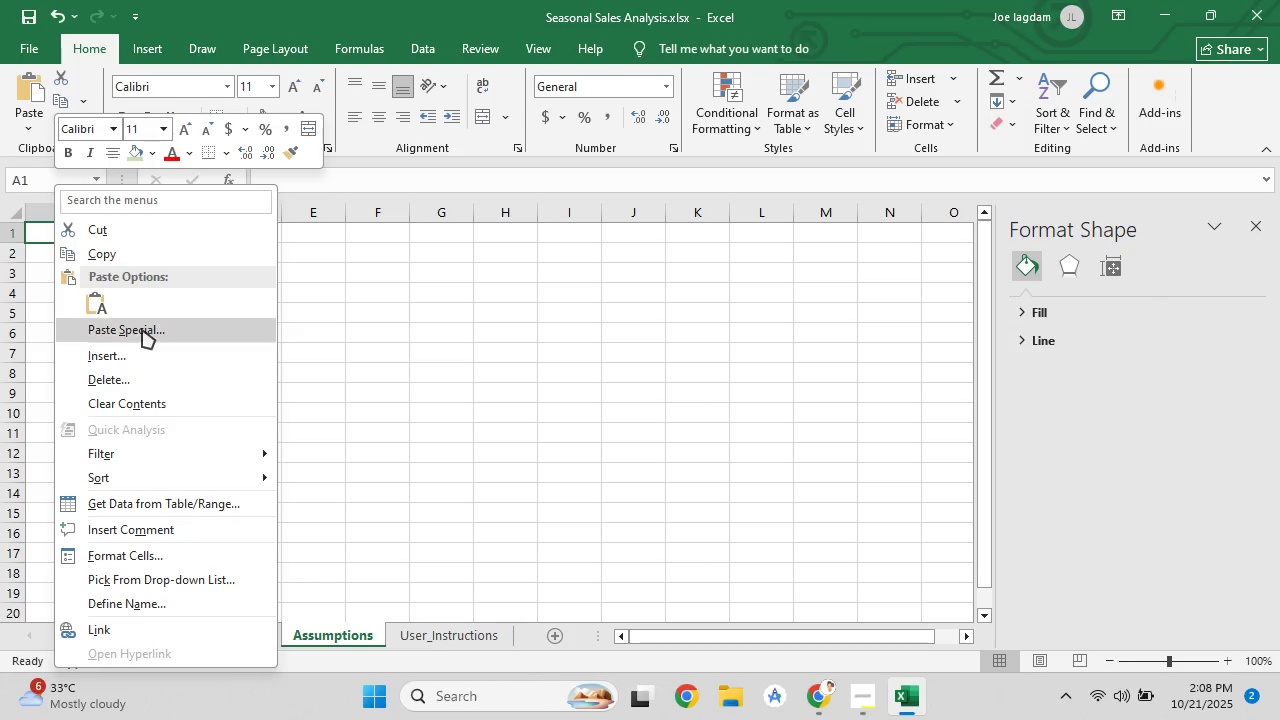 
left_click([142, 329])
 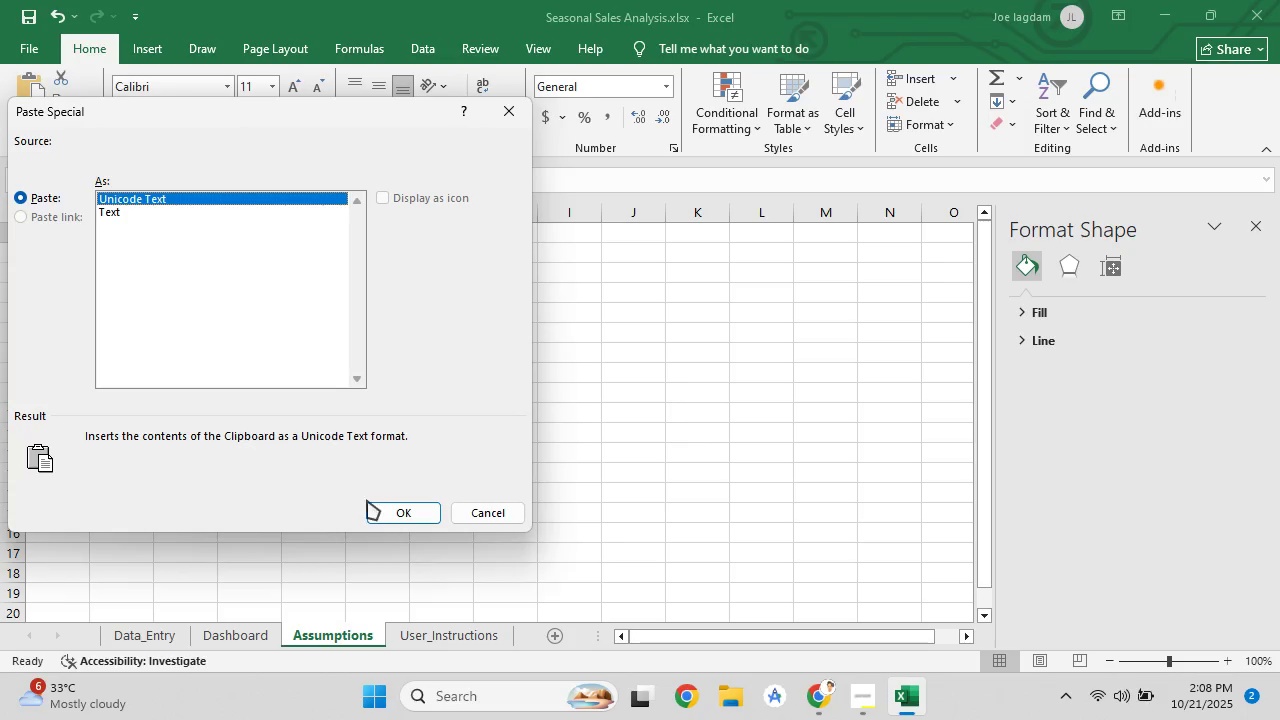 
left_click([376, 508])
 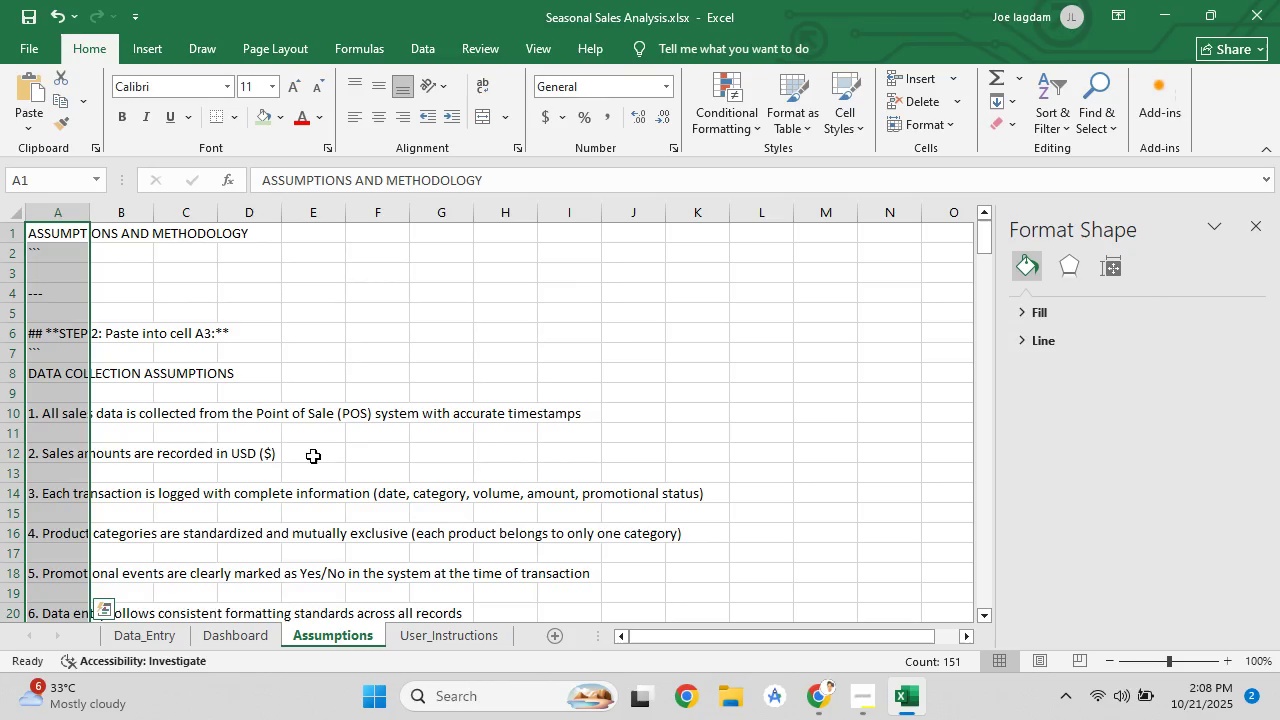 
scroll: coordinate [273, 434], scroll_direction: up, amount: 3.0
 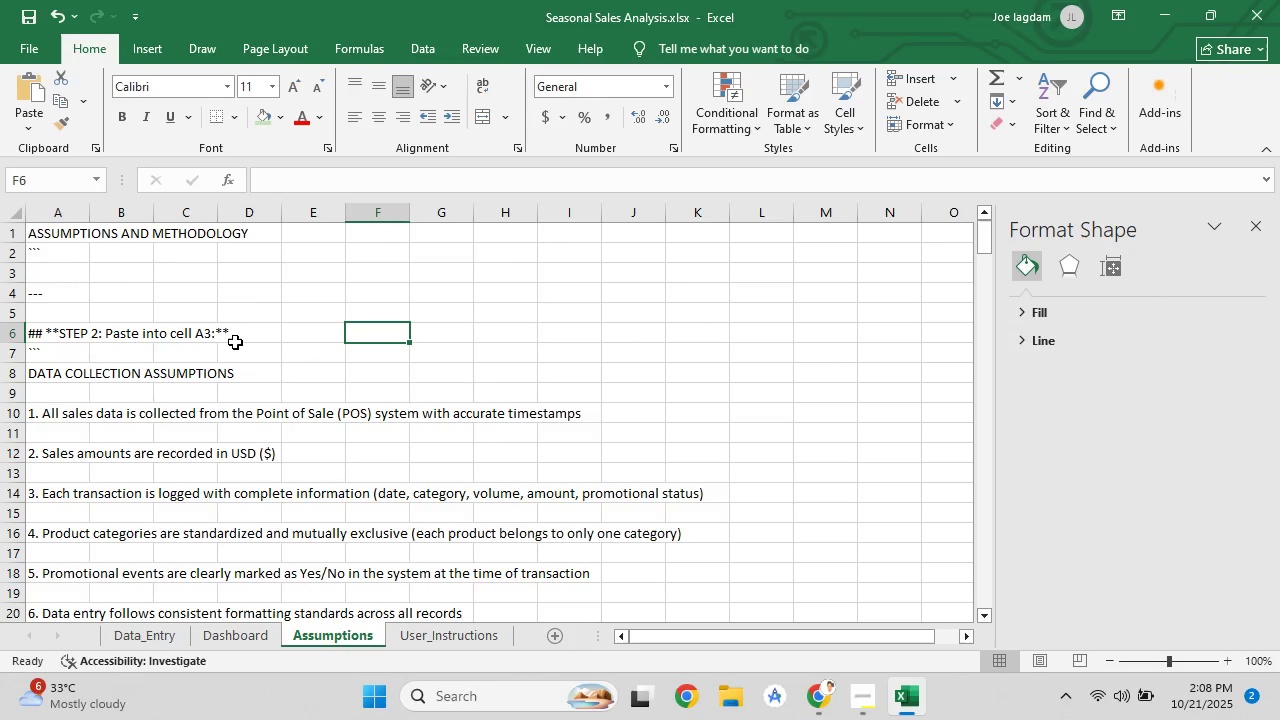 
left_click([237, 338])
 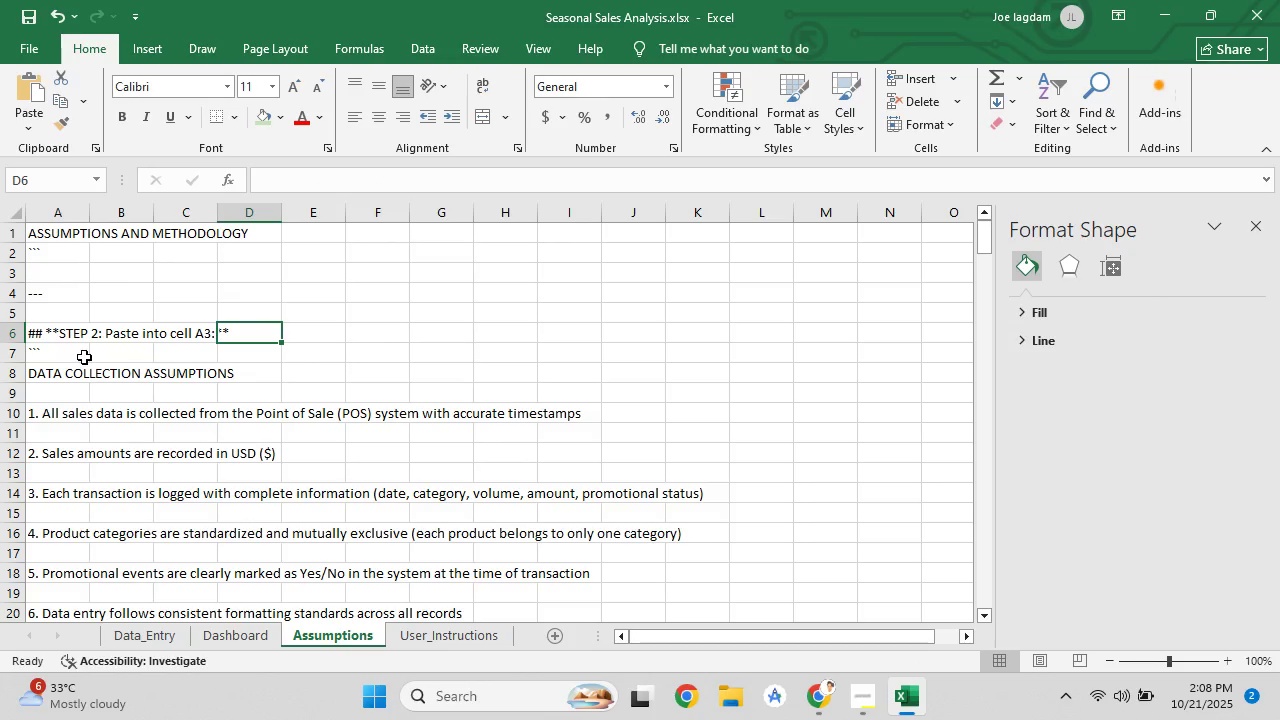 
left_click_drag(start_coordinate=[82, 357], to_coordinate=[34, 261])
 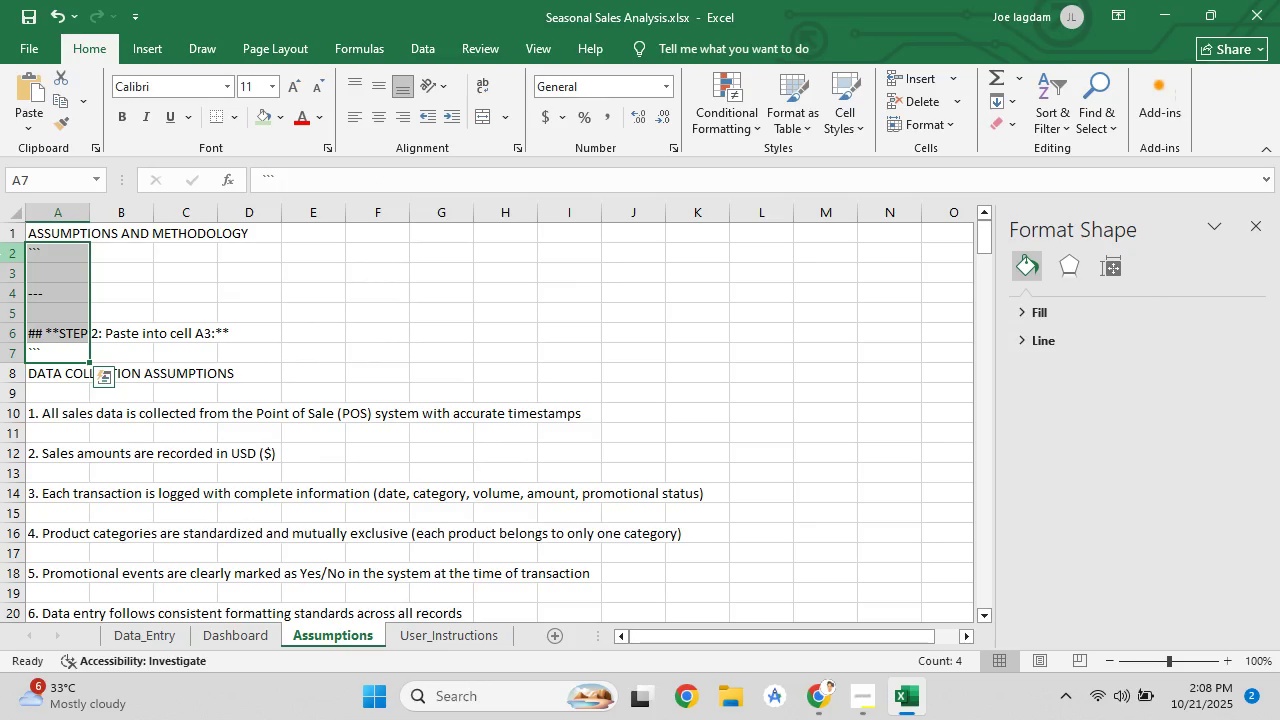 
left_click_drag(start_coordinate=[19, 253], to_coordinate=[16, 334])
 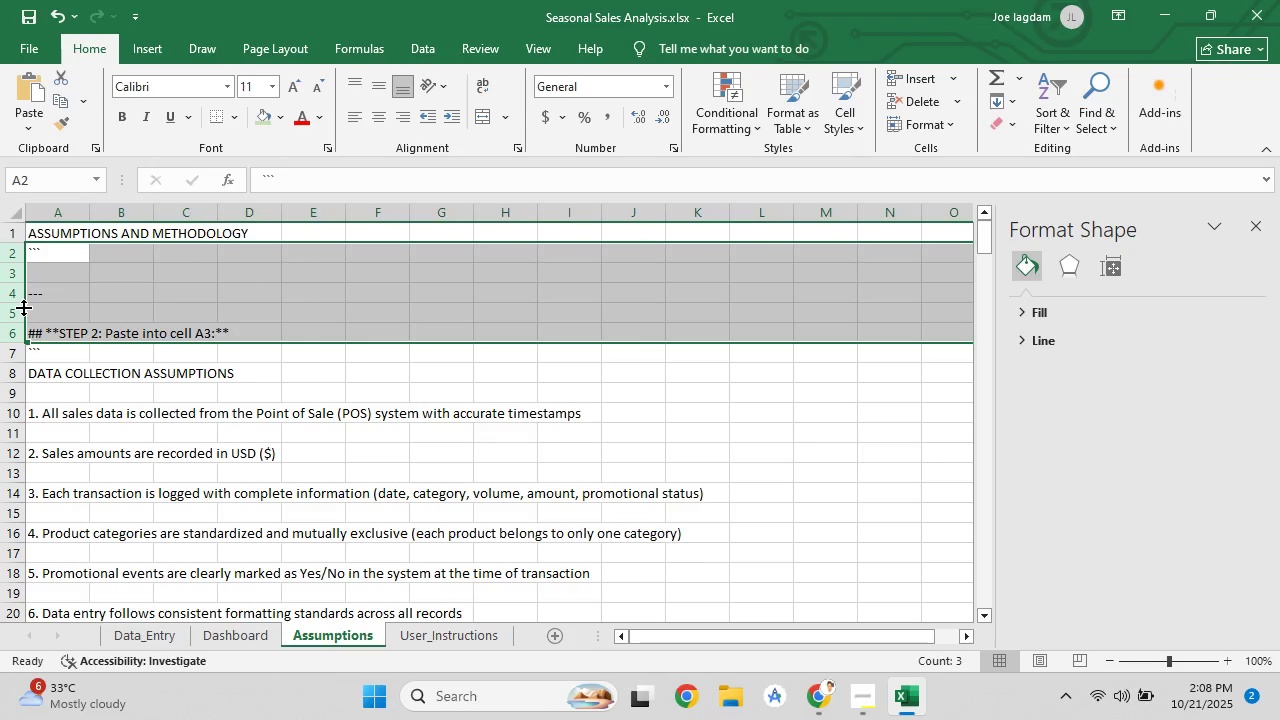 
key(Delete)
 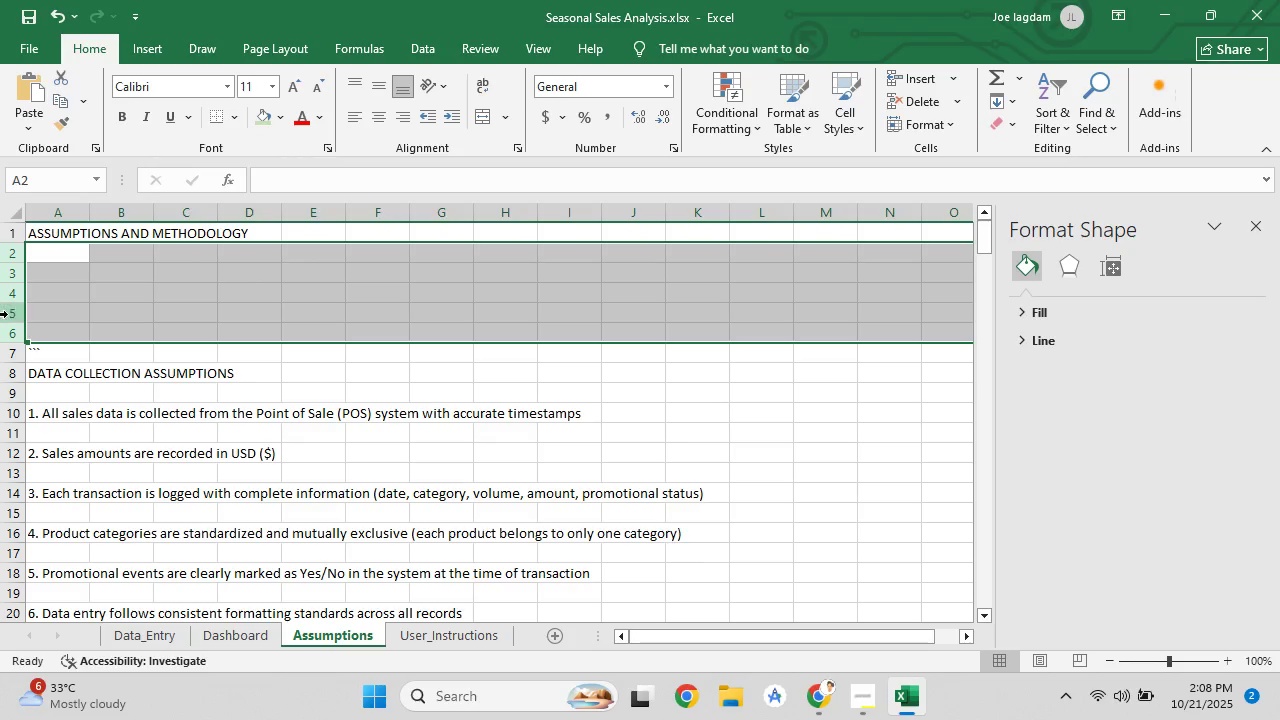 
right_click([8, 314])
 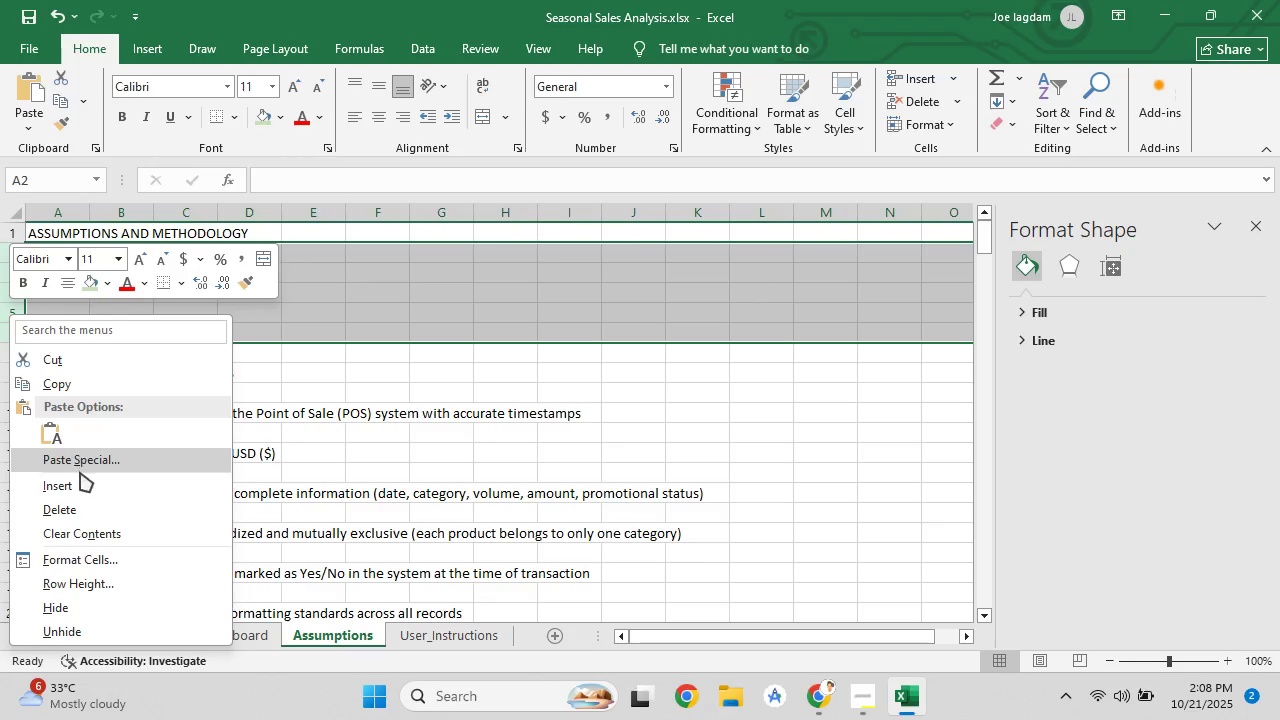 
left_click([76, 507])
 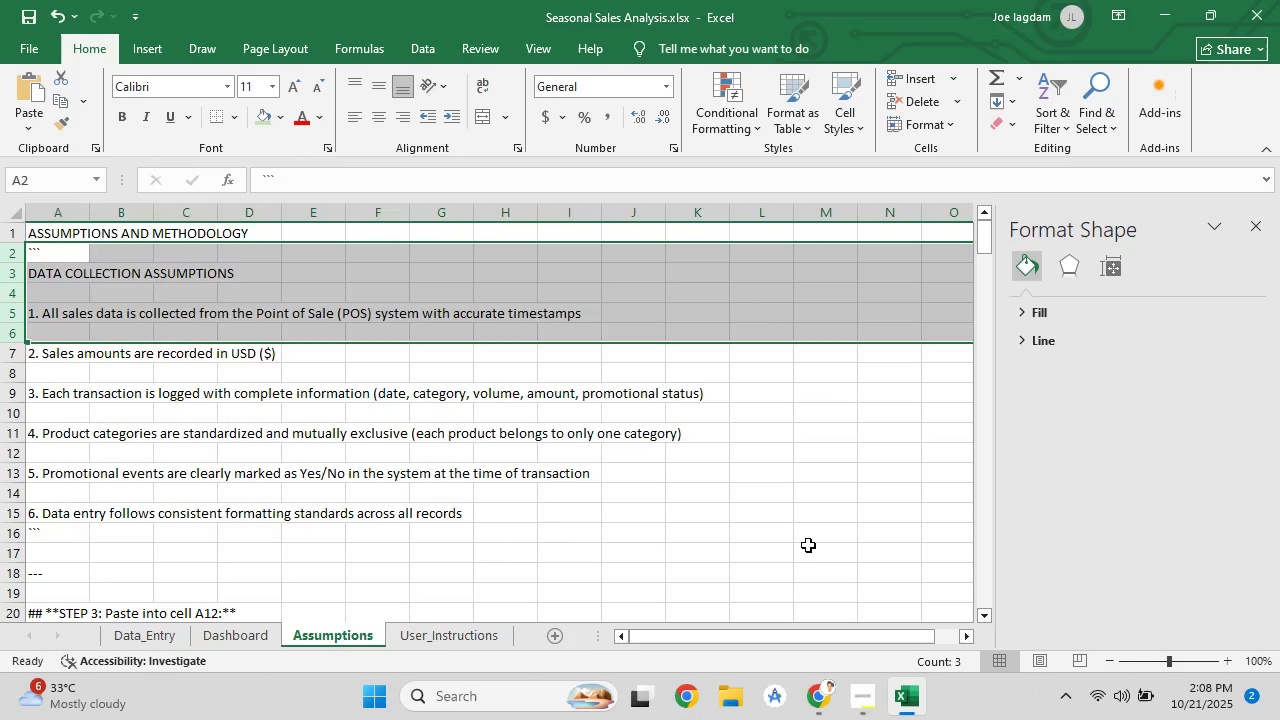 
left_click([814, 545])
 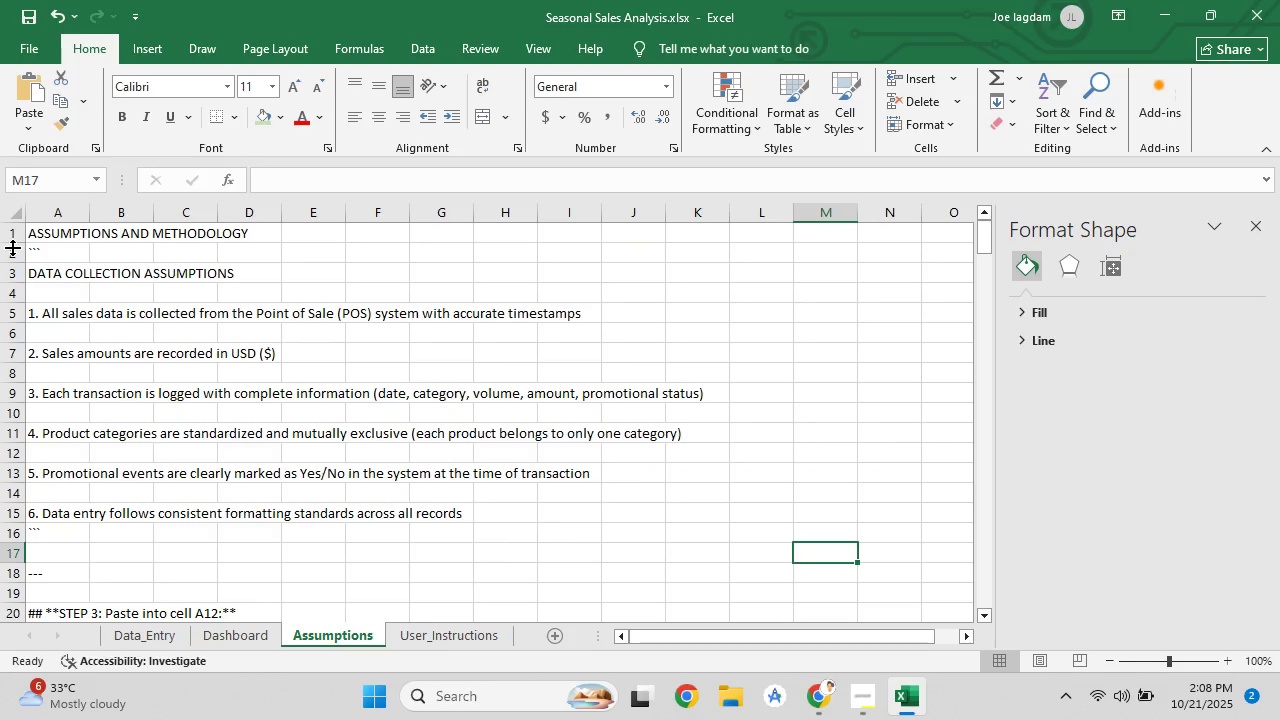 
left_click([12, 247])
 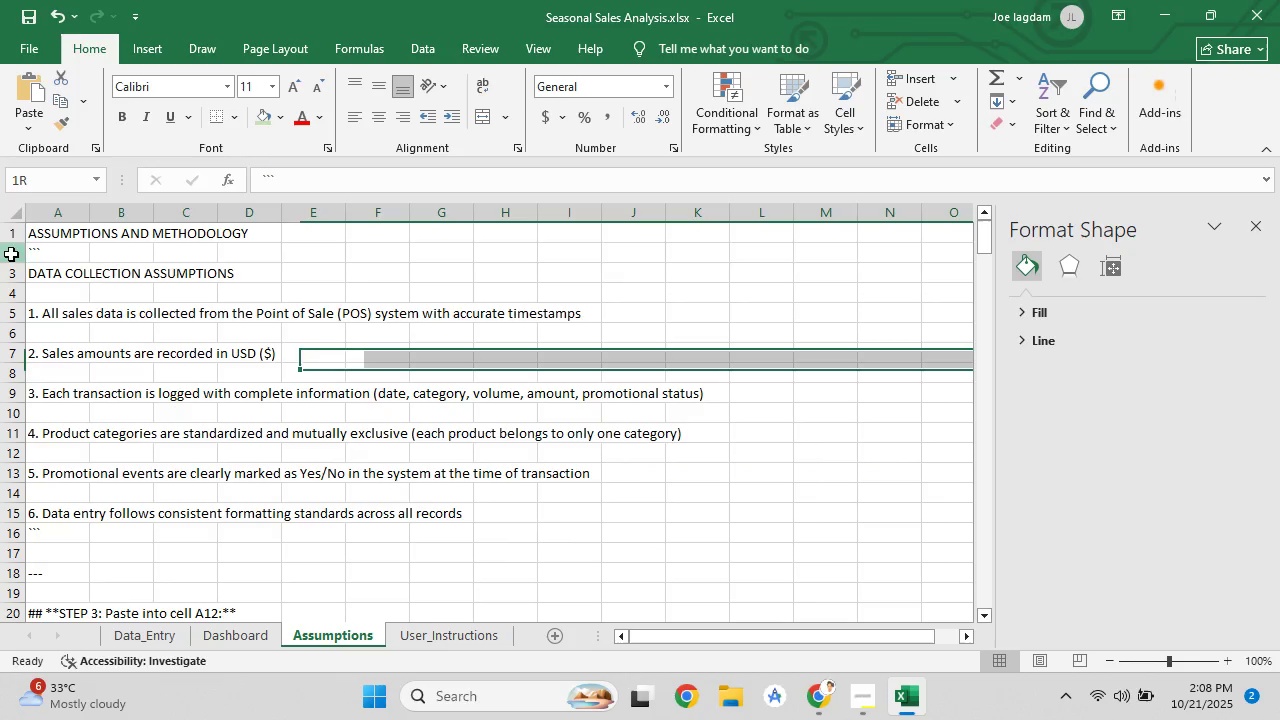 
left_click([11, 254])
 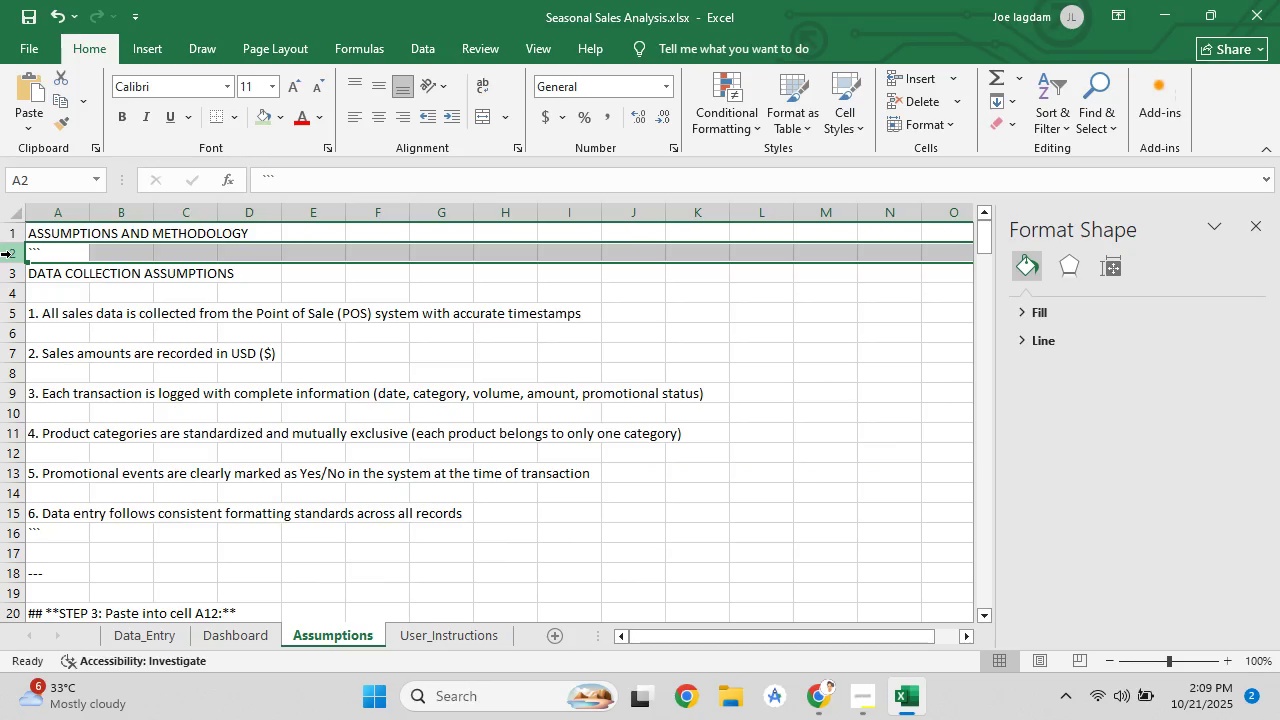 
right_click([11, 254])
 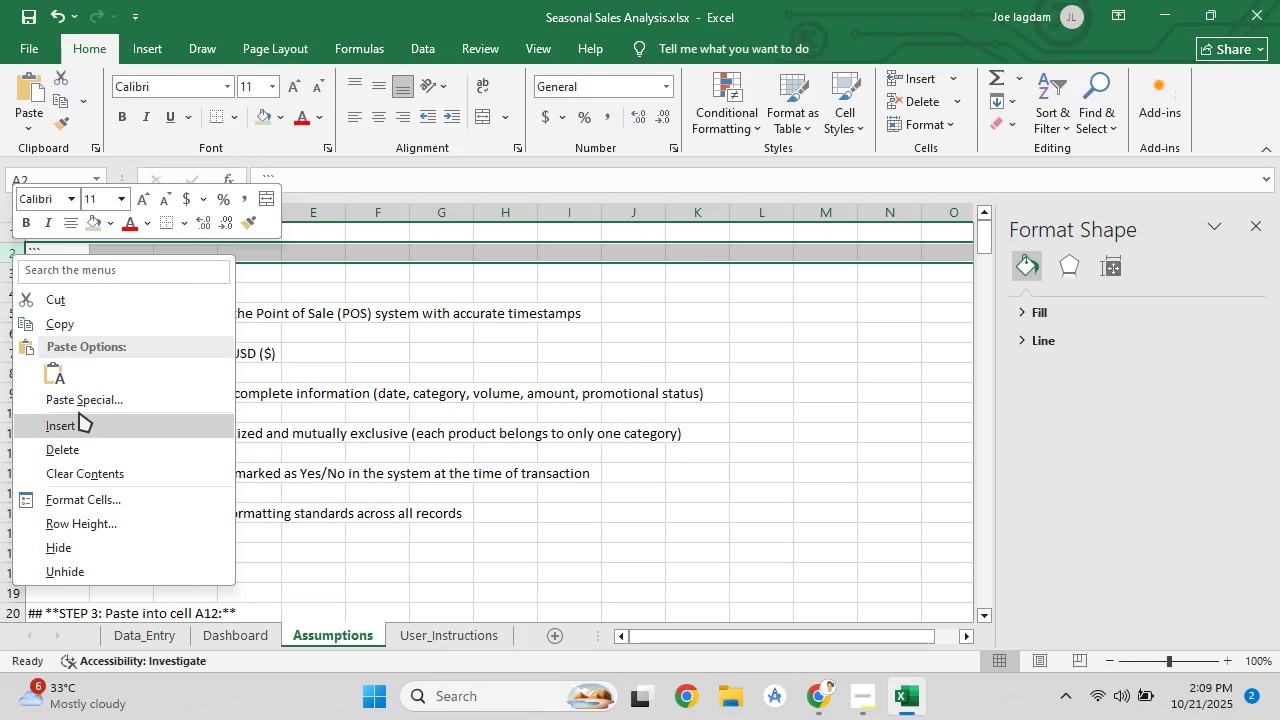 
left_click([84, 468])
 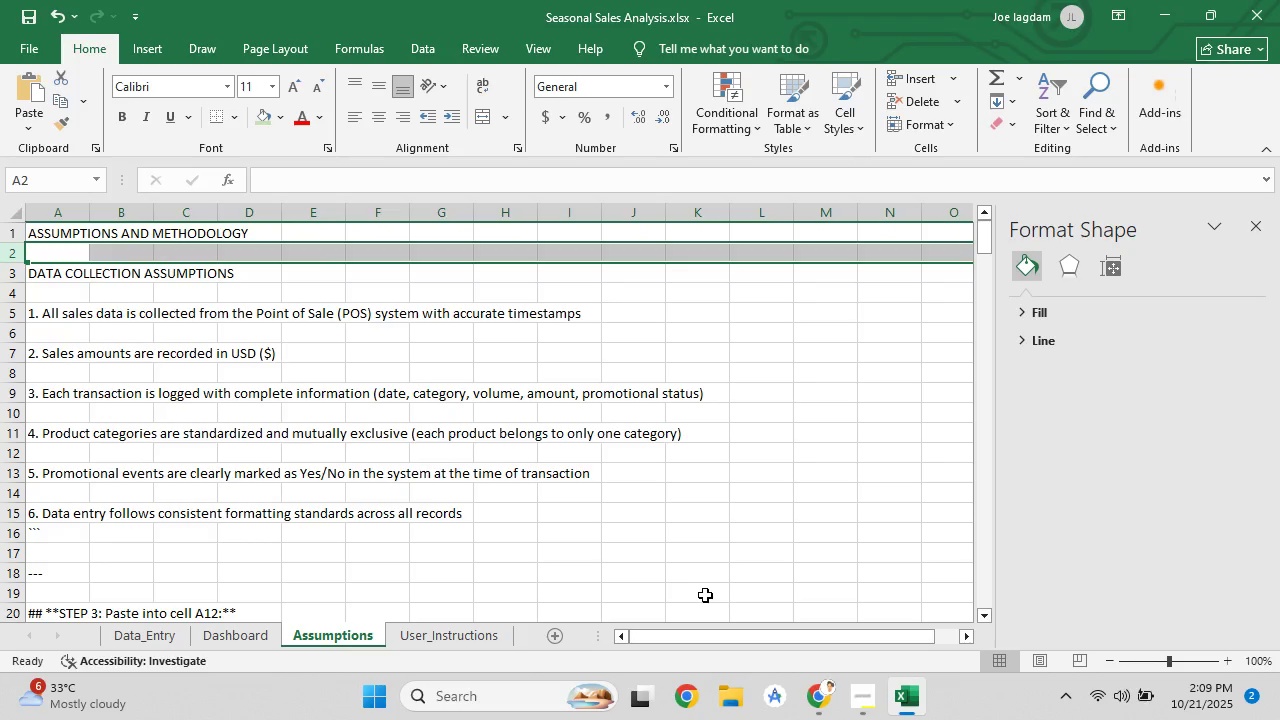 
left_click([705, 595])
 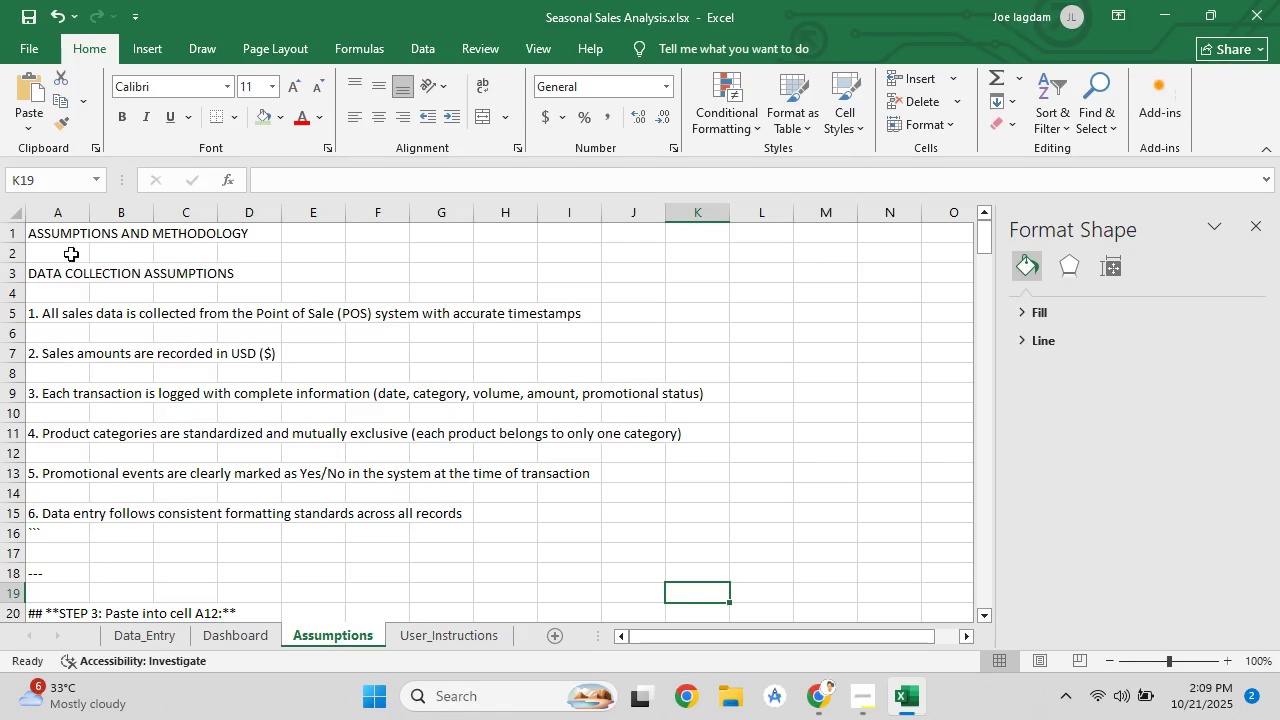 
left_click_drag(start_coordinate=[46, 230], to_coordinate=[689, 248])
 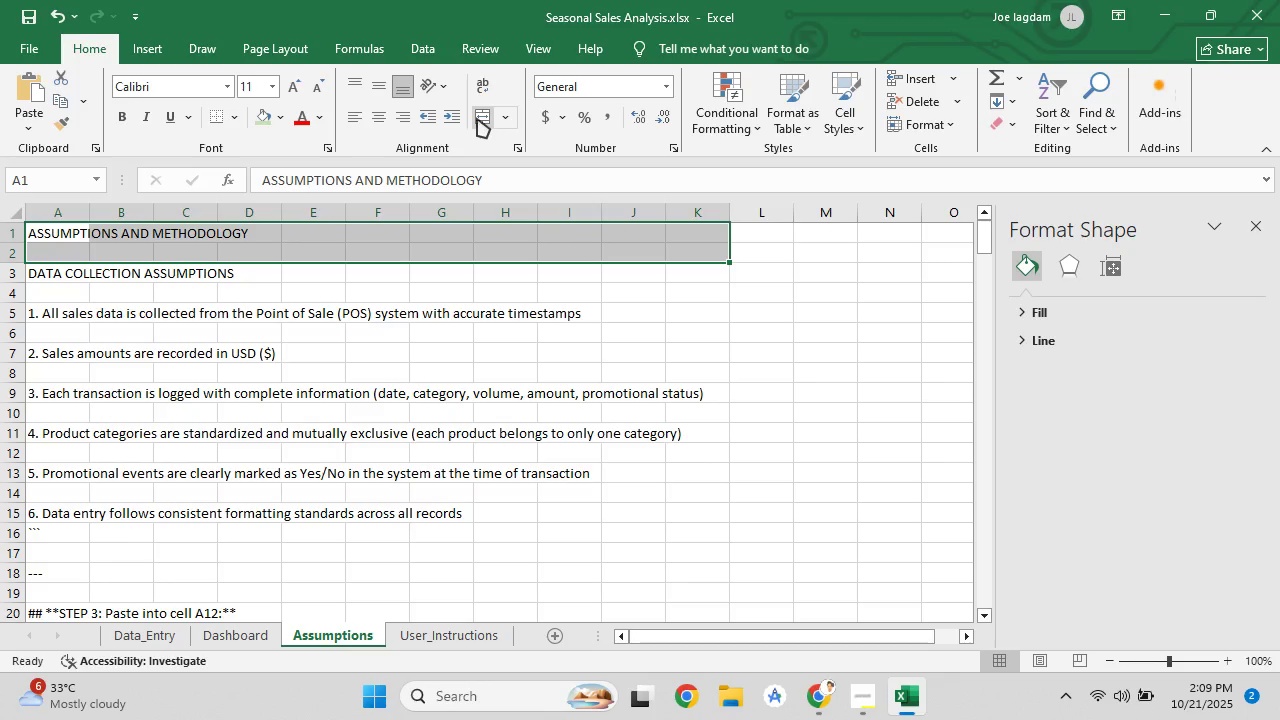 
left_click([477, 118])
 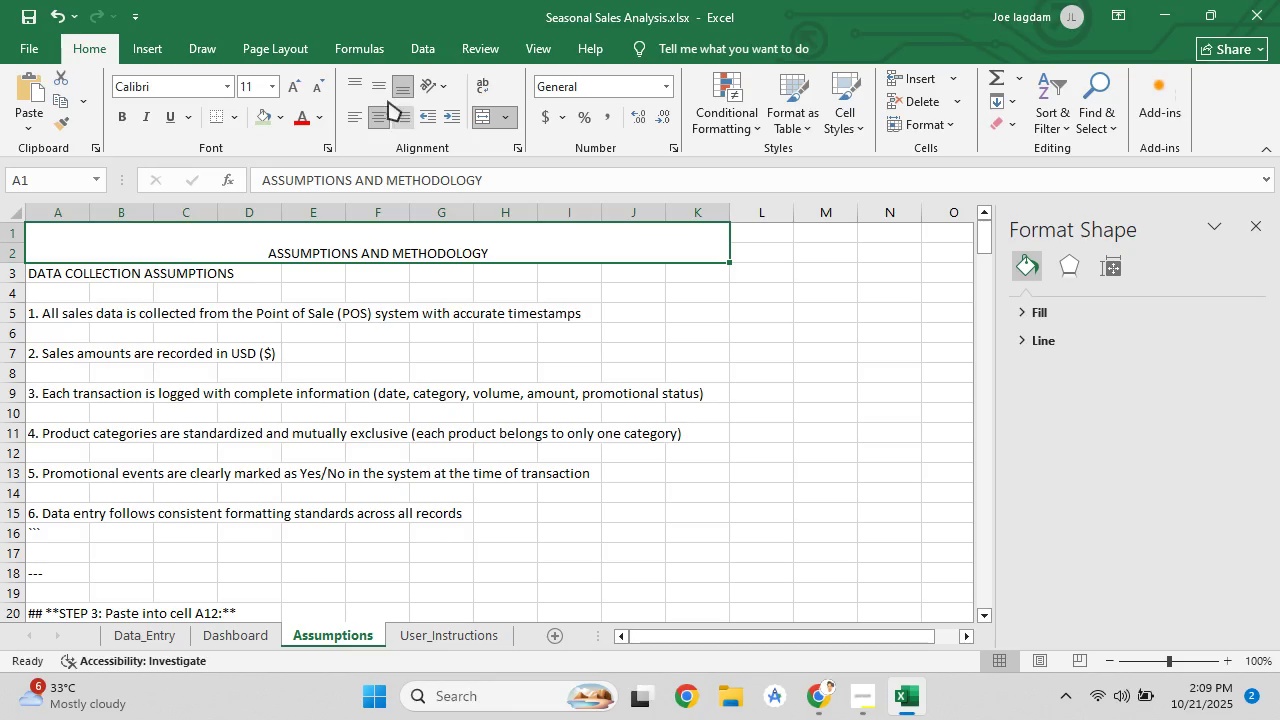 
left_click([382, 90])
 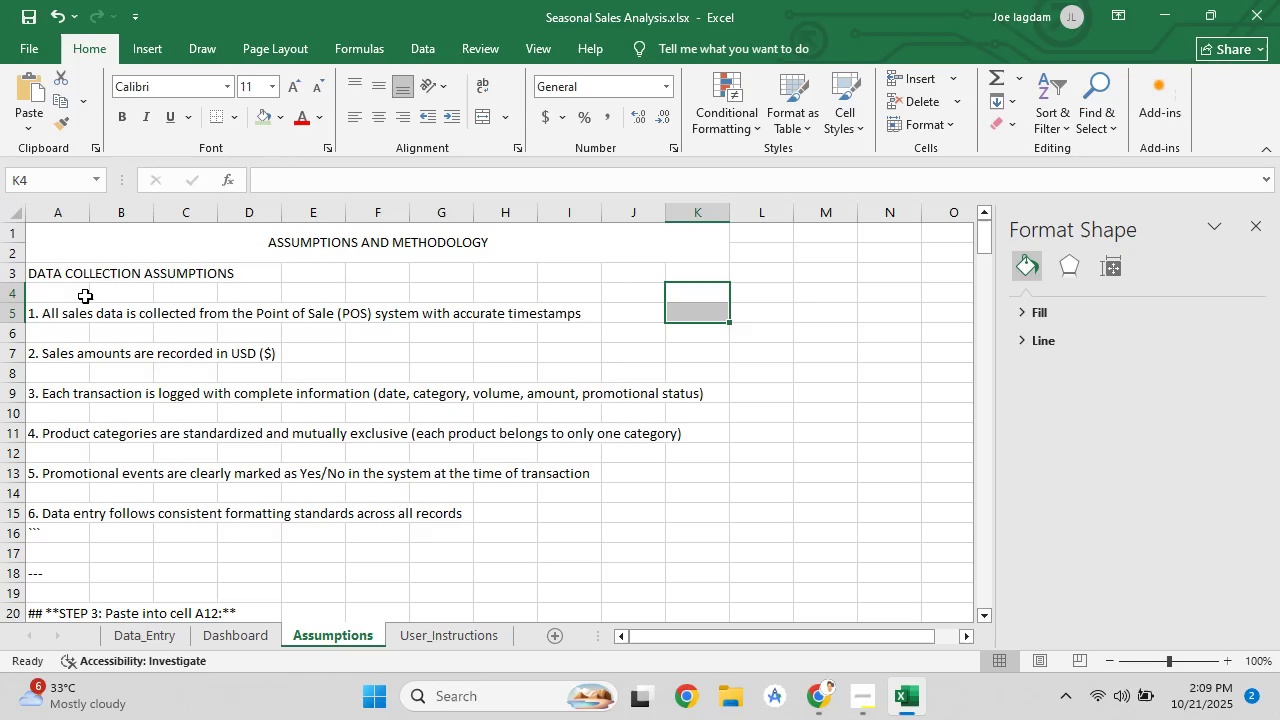 
left_click_drag(start_coordinate=[57, 280], to_coordinate=[89, 279])
 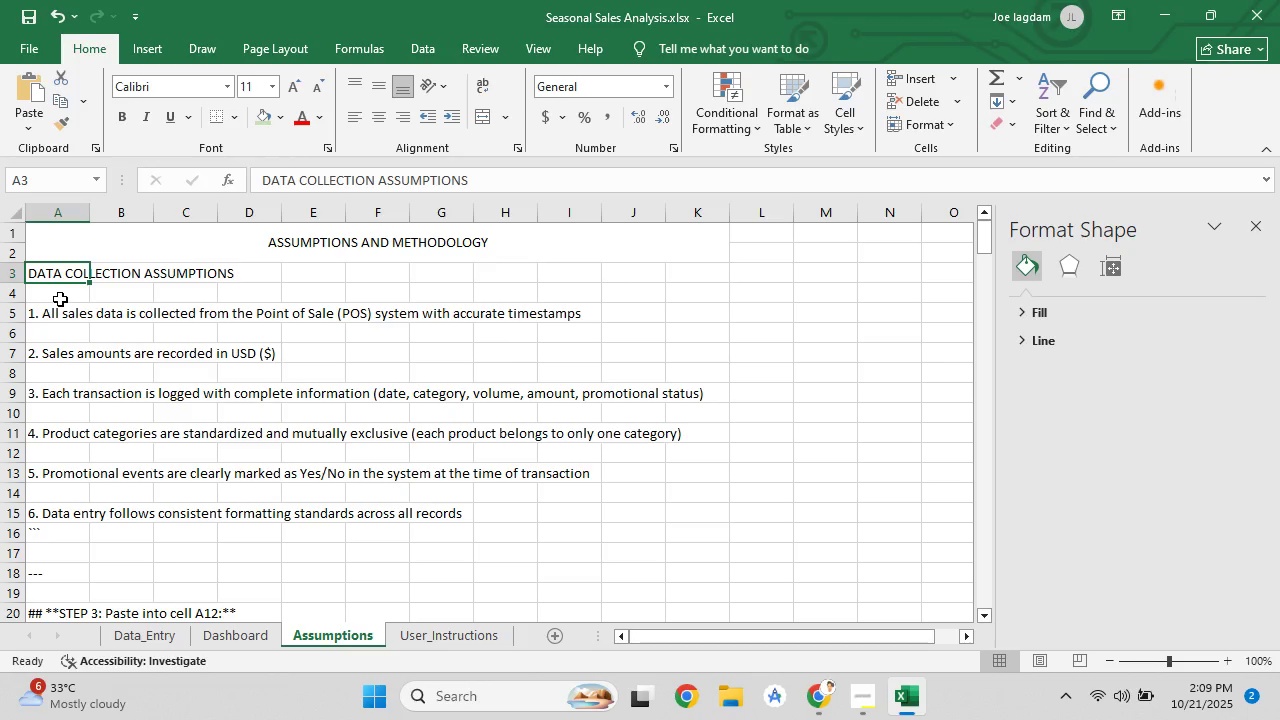 
scroll: coordinate [60, 299], scroll_direction: down, amount: 3.0
 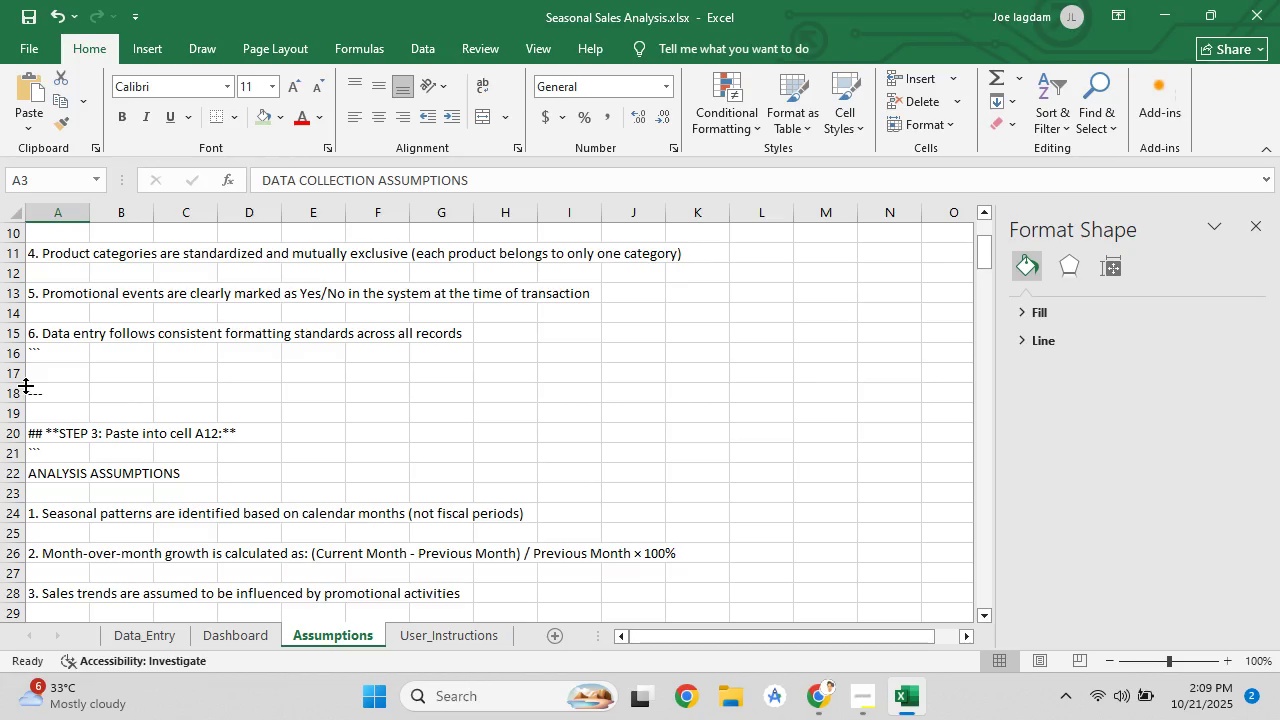 
left_click([29, 375])
 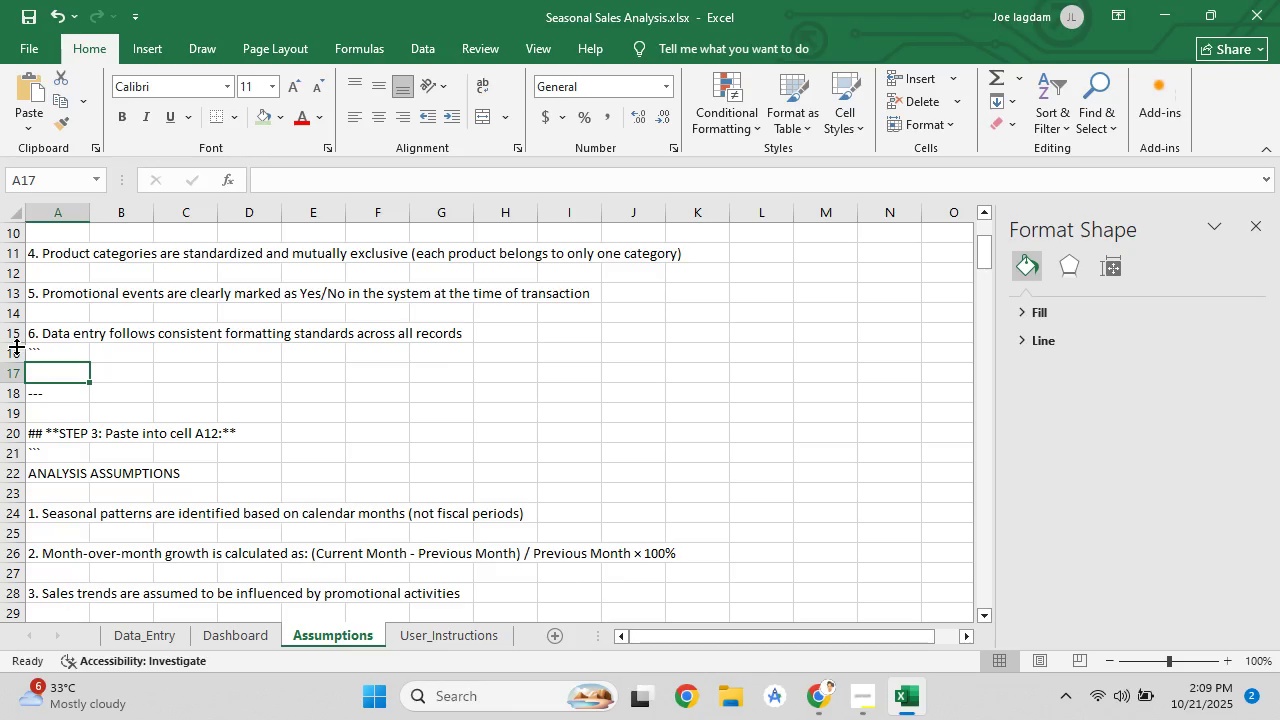 
left_click_drag(start_coordinate=[16, 351], to_coordinate=[93, 448])
 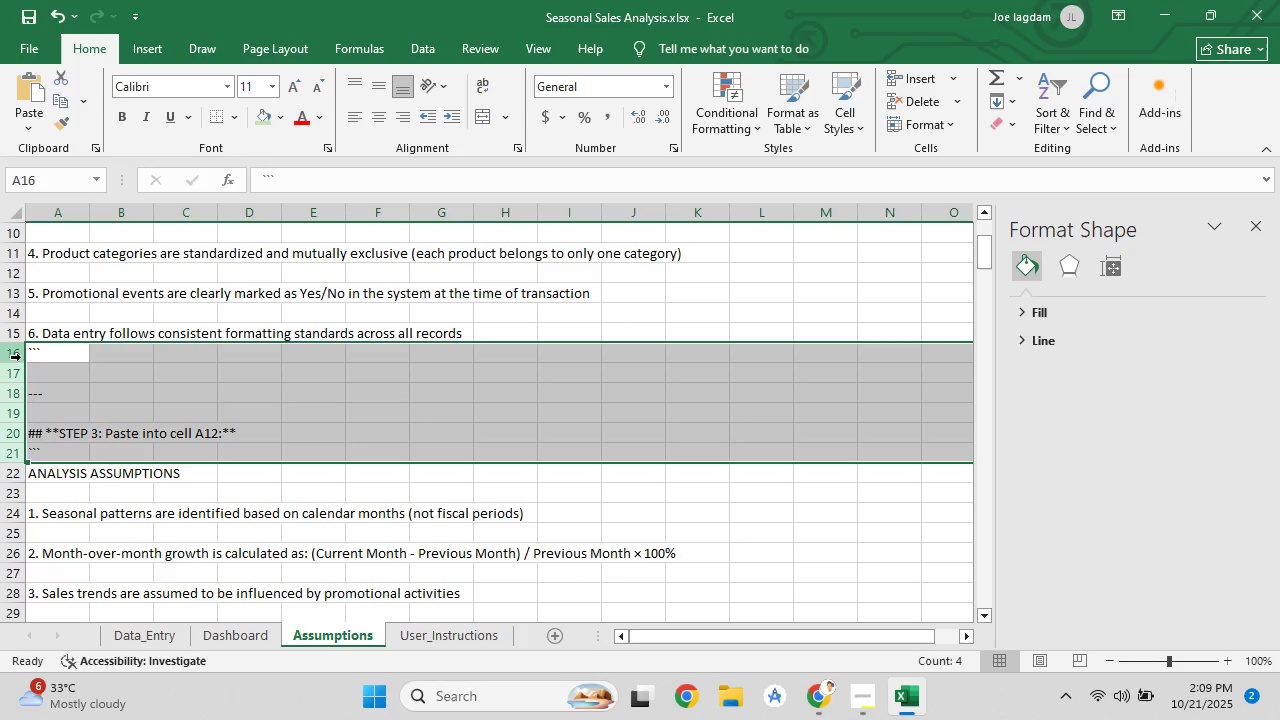 
right_click([20, 355])
 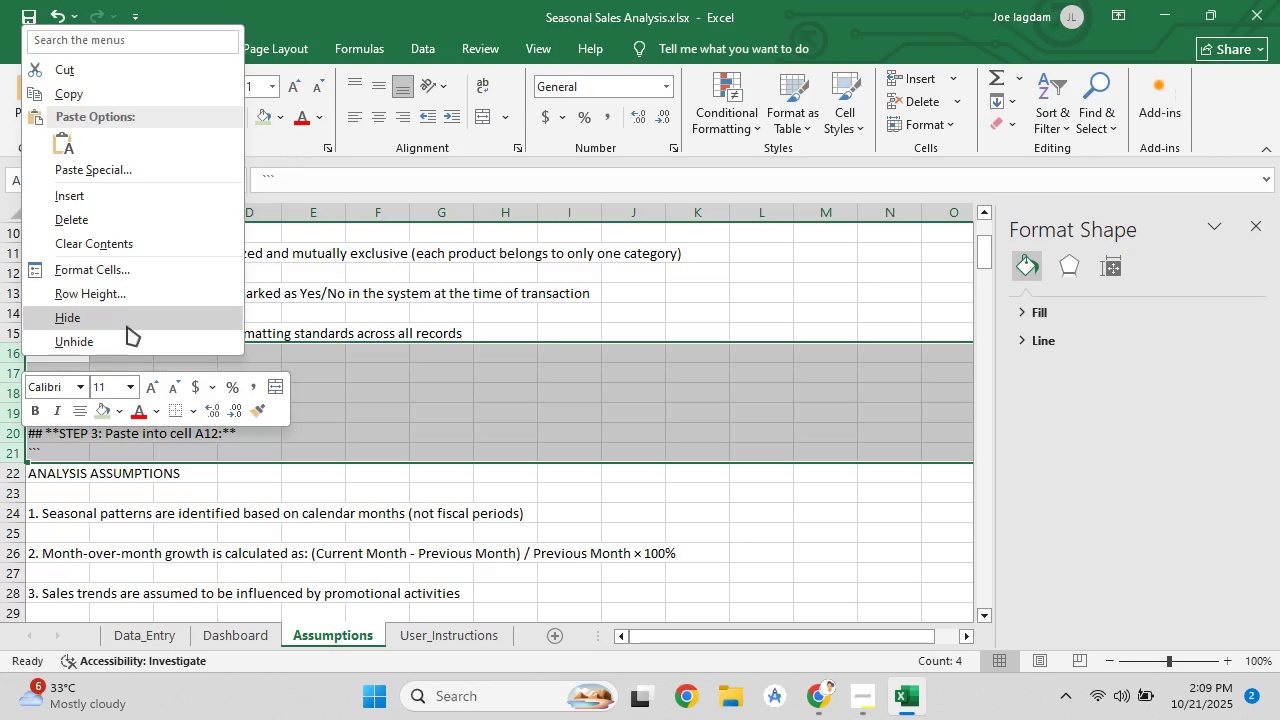 
left_click([14, 415])
 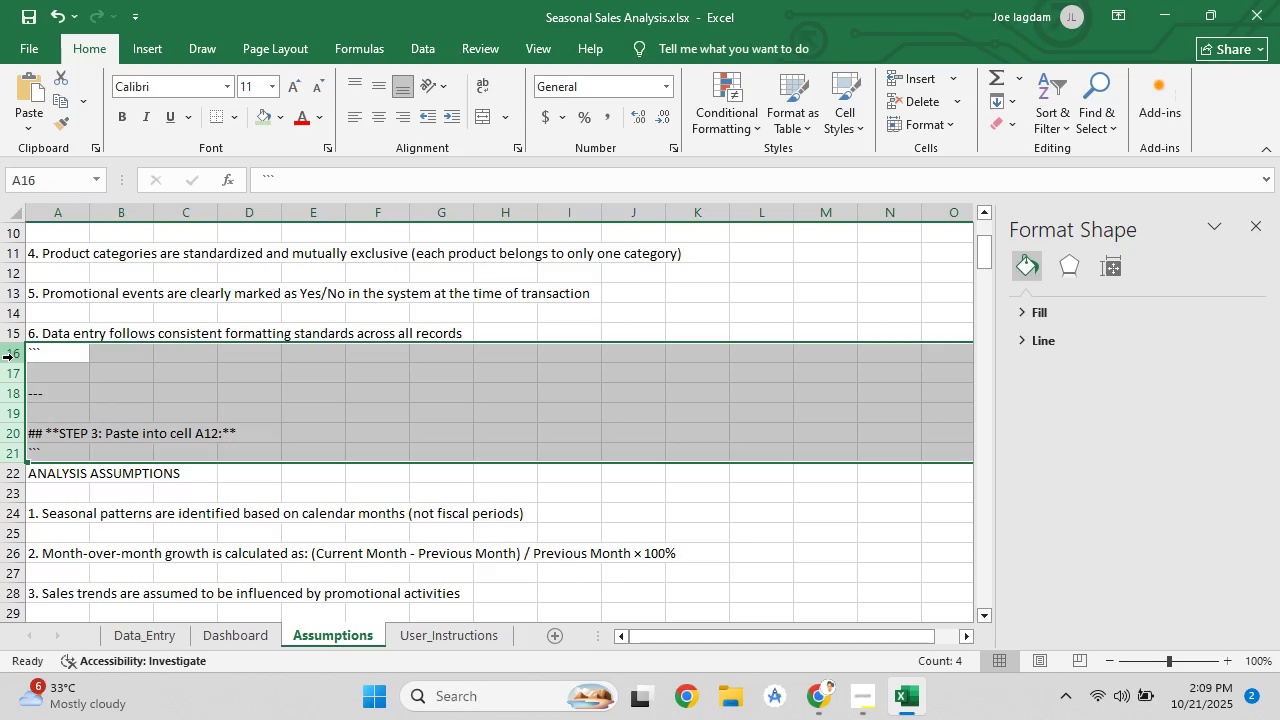 
key(Delete)
 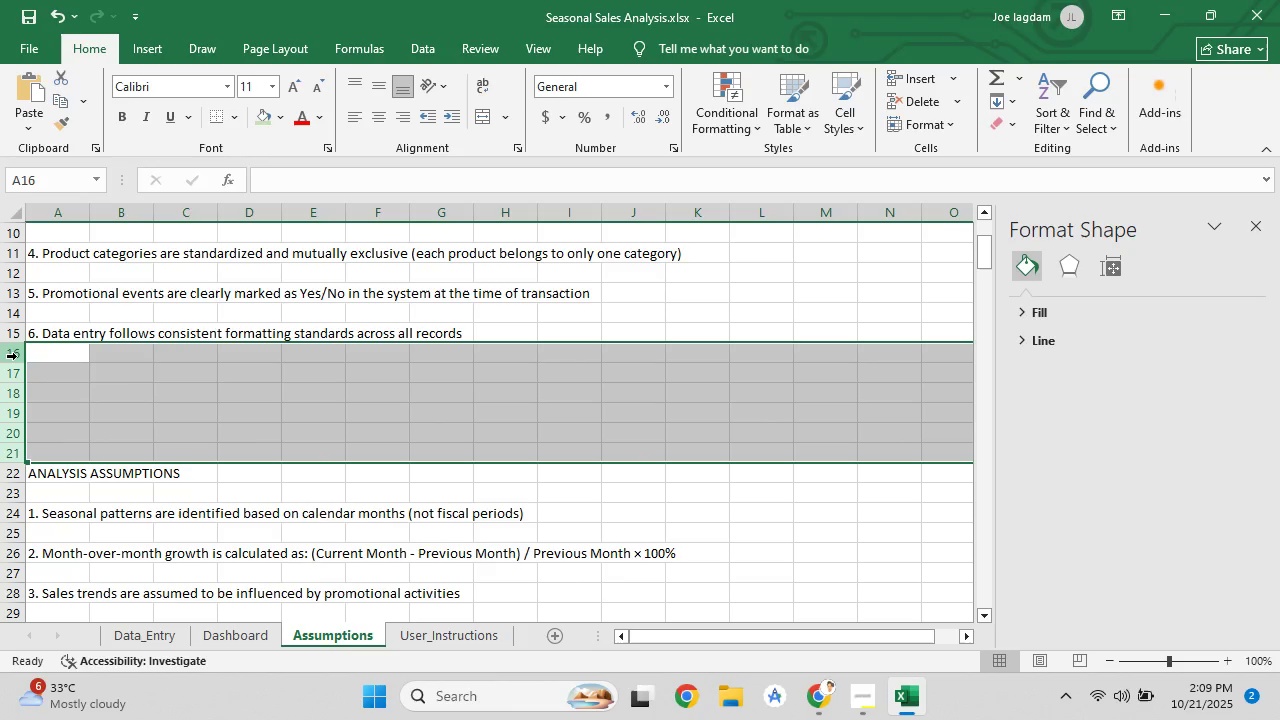 
right_click([17, 356])
 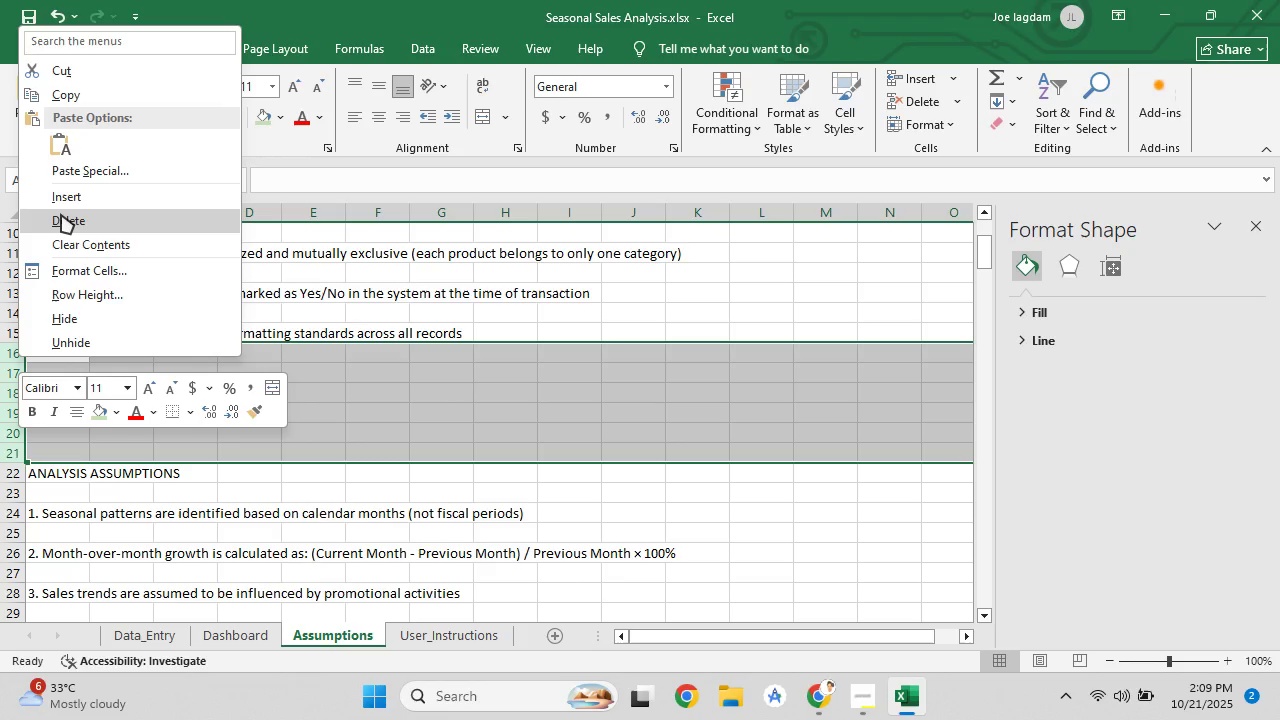 
left_click([61, 214])
 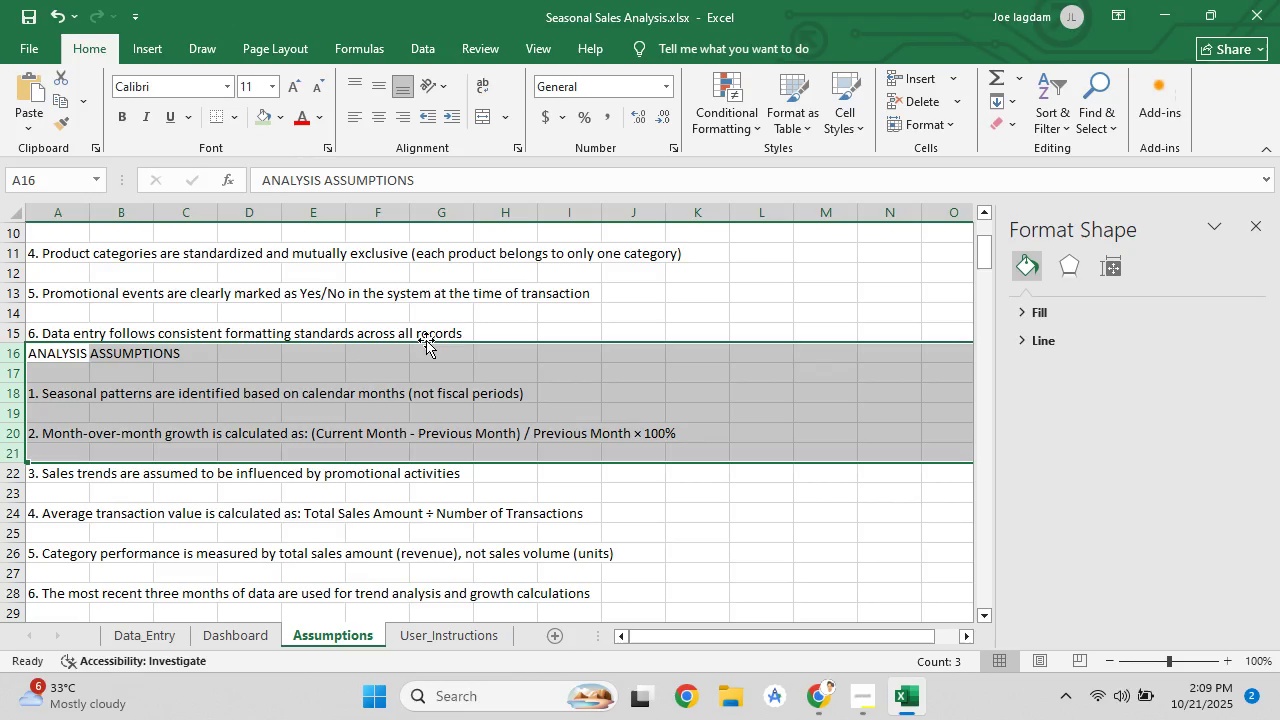 
left_click([502, 332])
 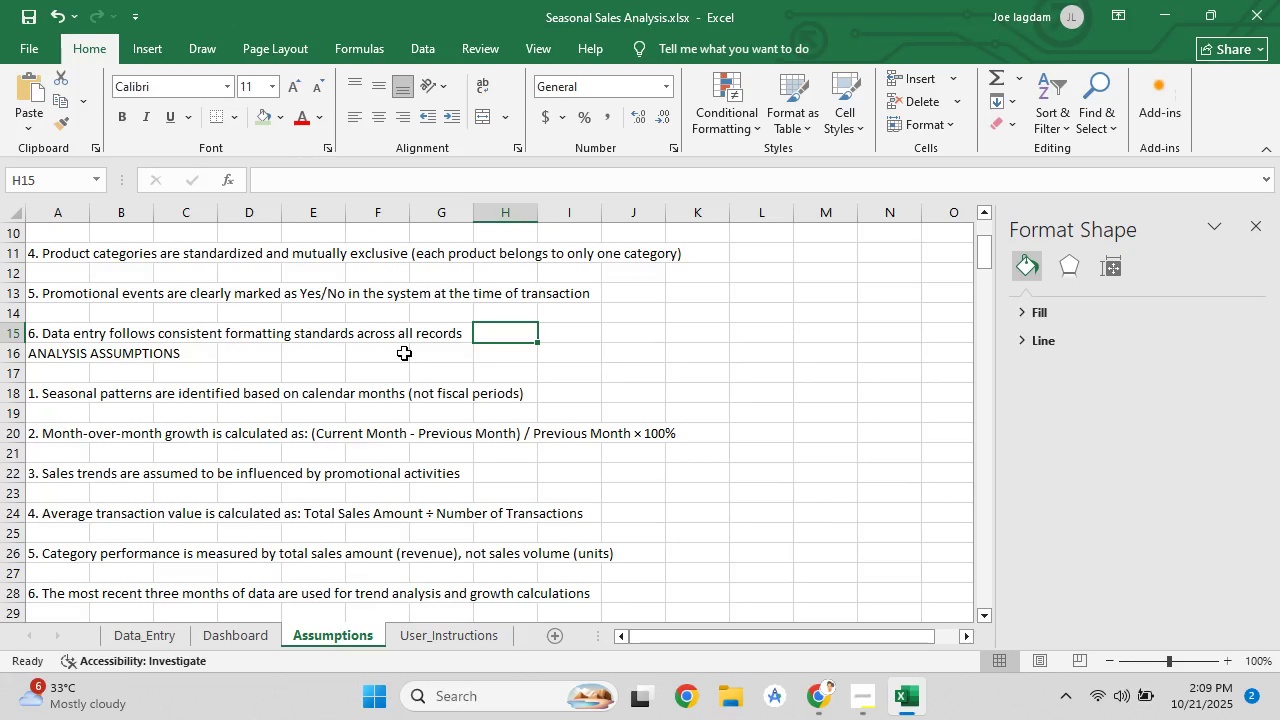 
key(Enter)
 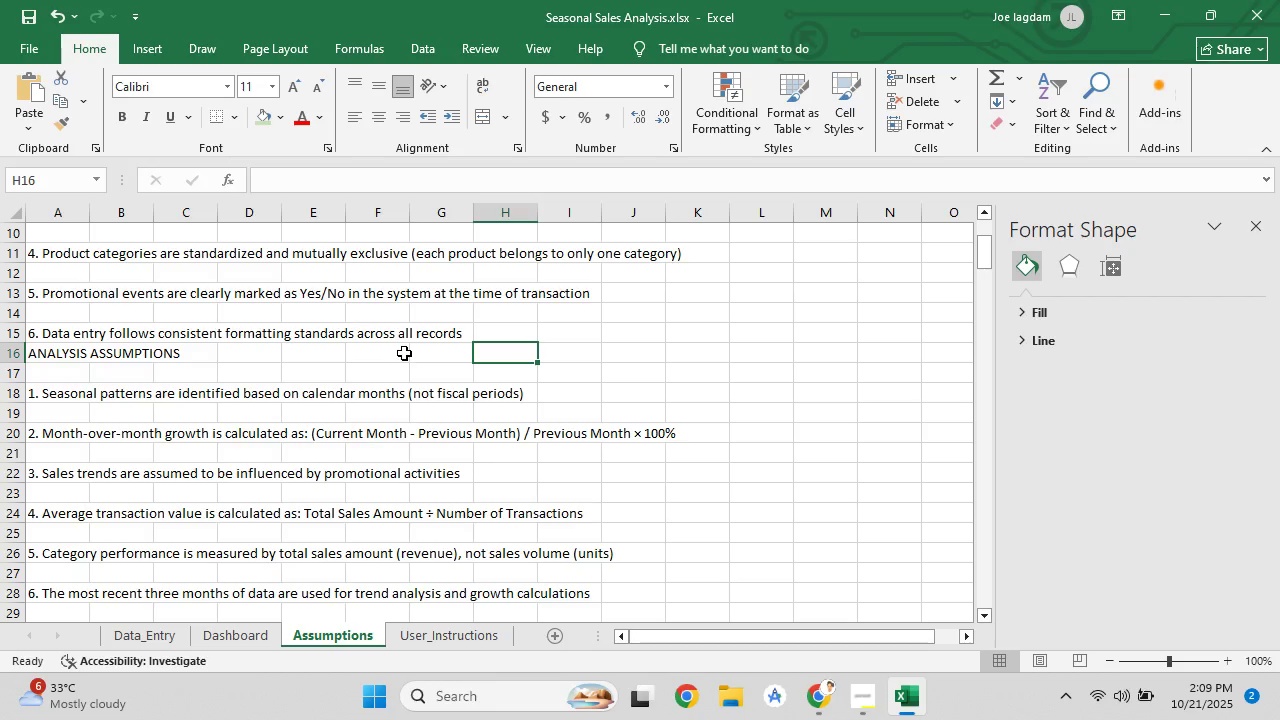 
key(Control+Z)
 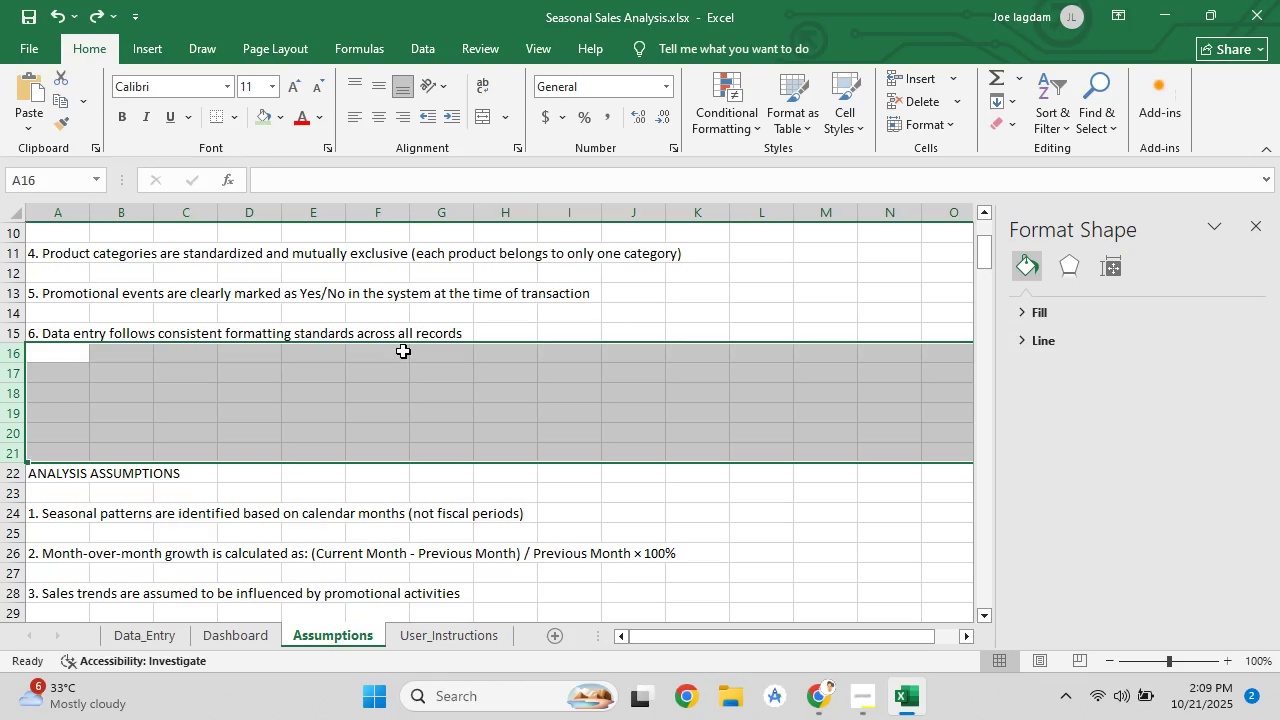 
left_click([403, 351])
 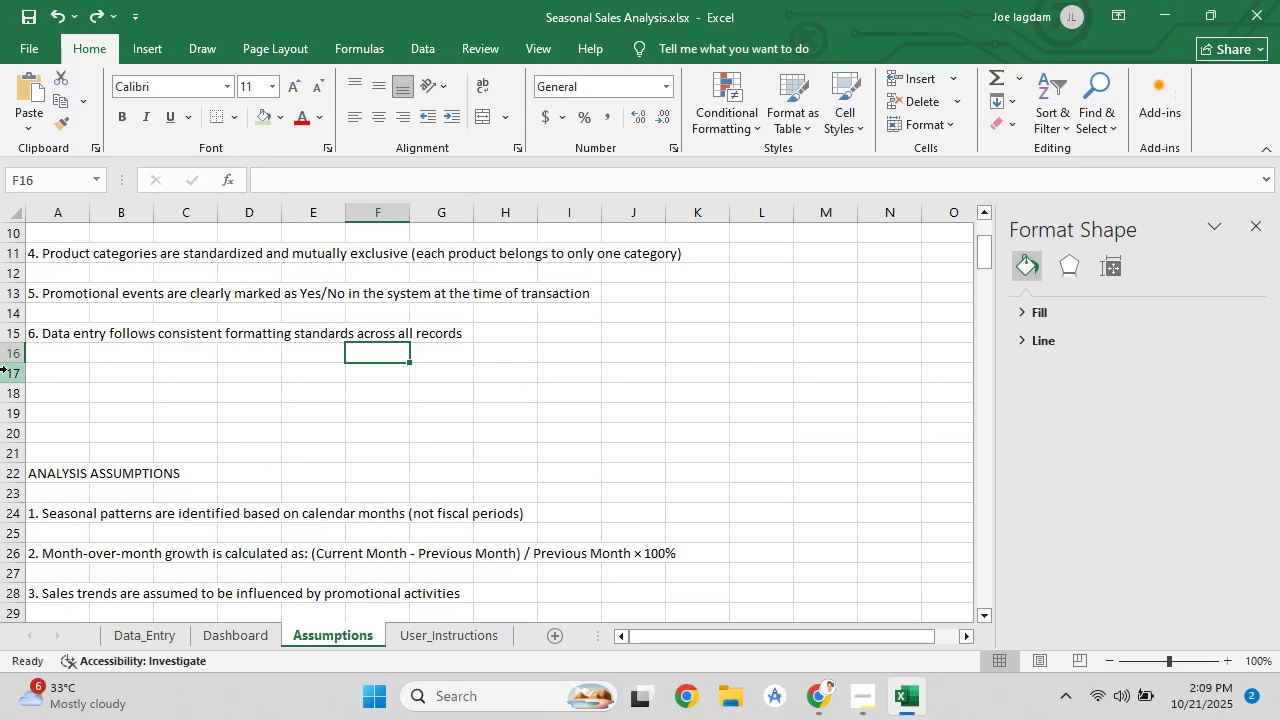 
left_click_drag(start_coordinate=[19, 377], to_coordinate=[88, 458])
 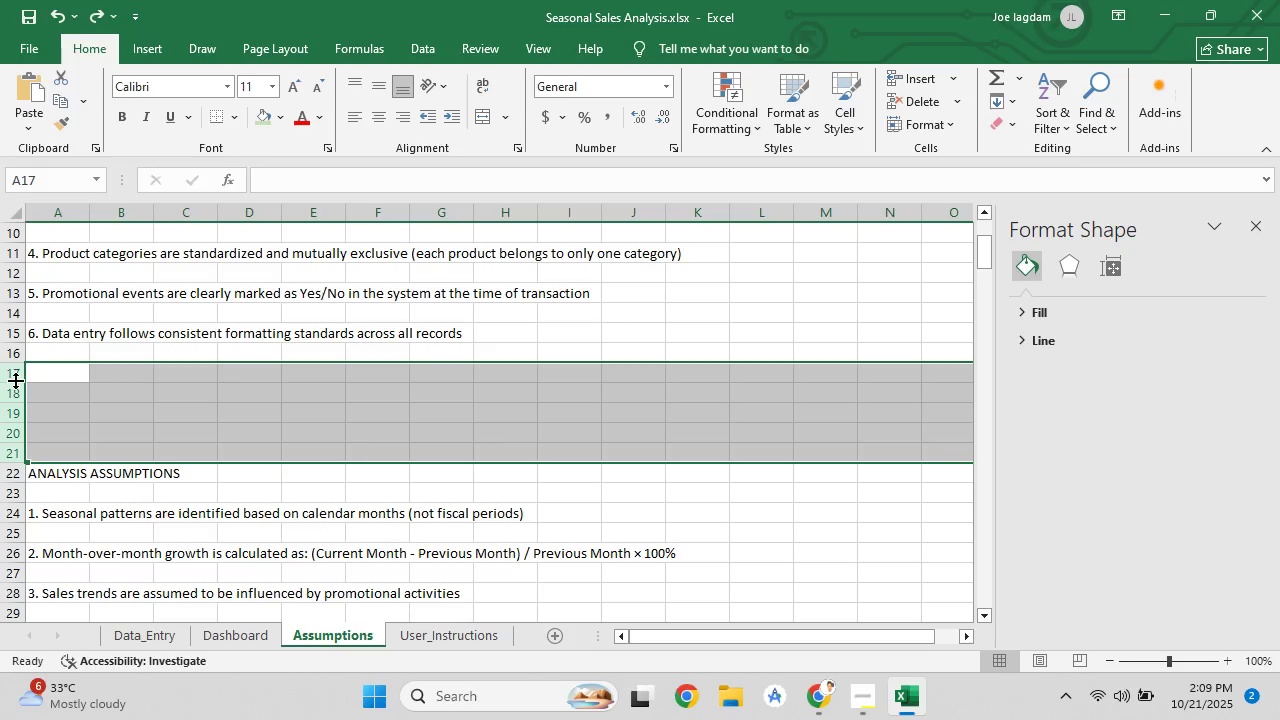 
left_click([73, 397])
 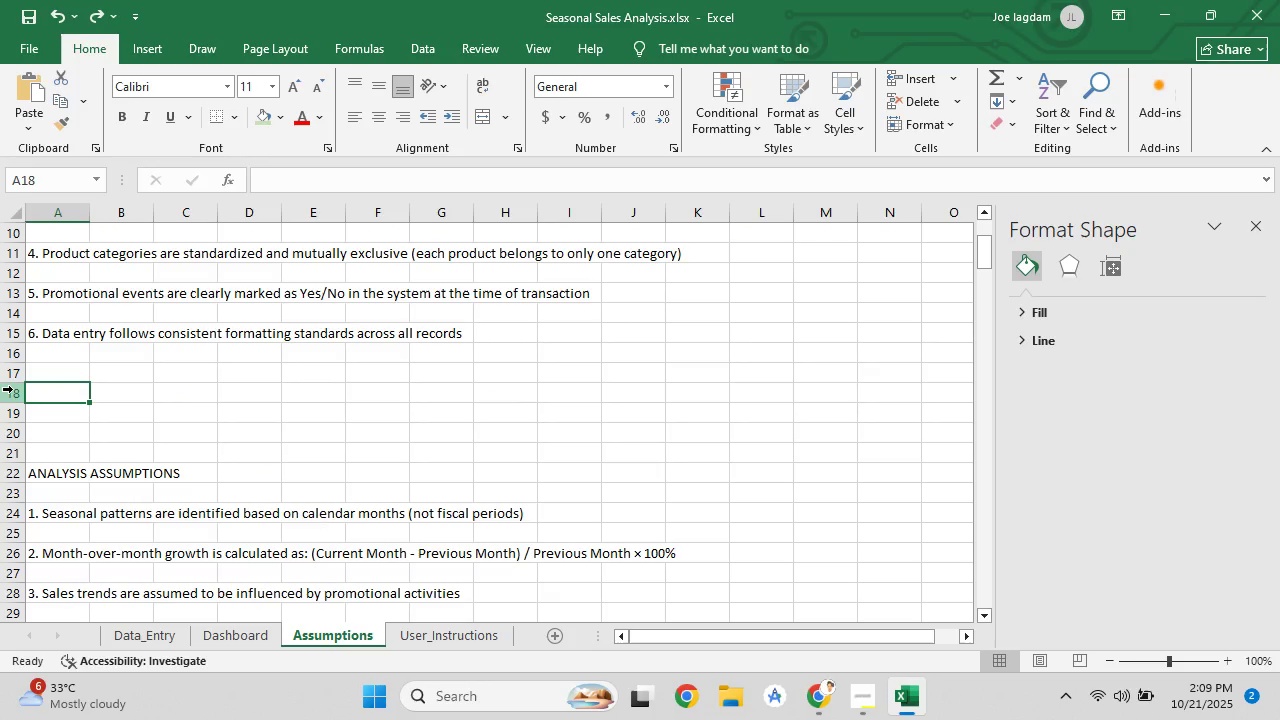 
left_click_drag(start_coordinate=[12, 390], to_coordinate=[91, 451])
 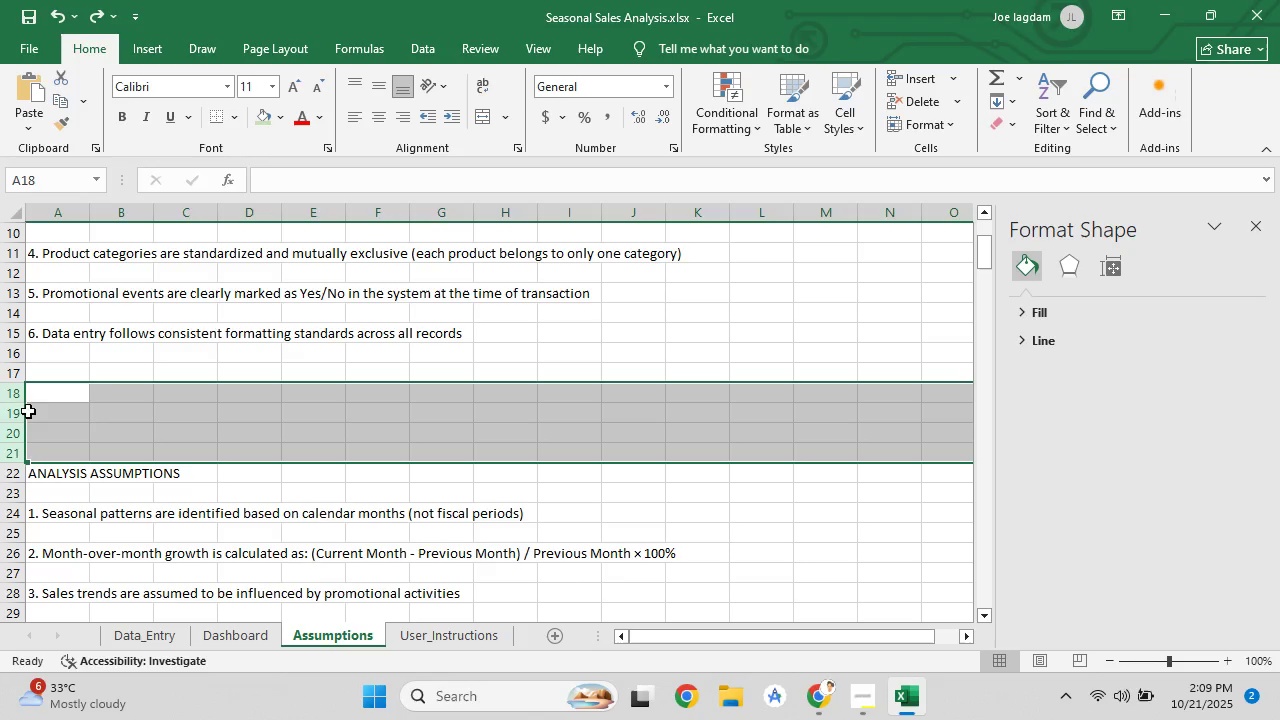 
right_click([20, 417])
 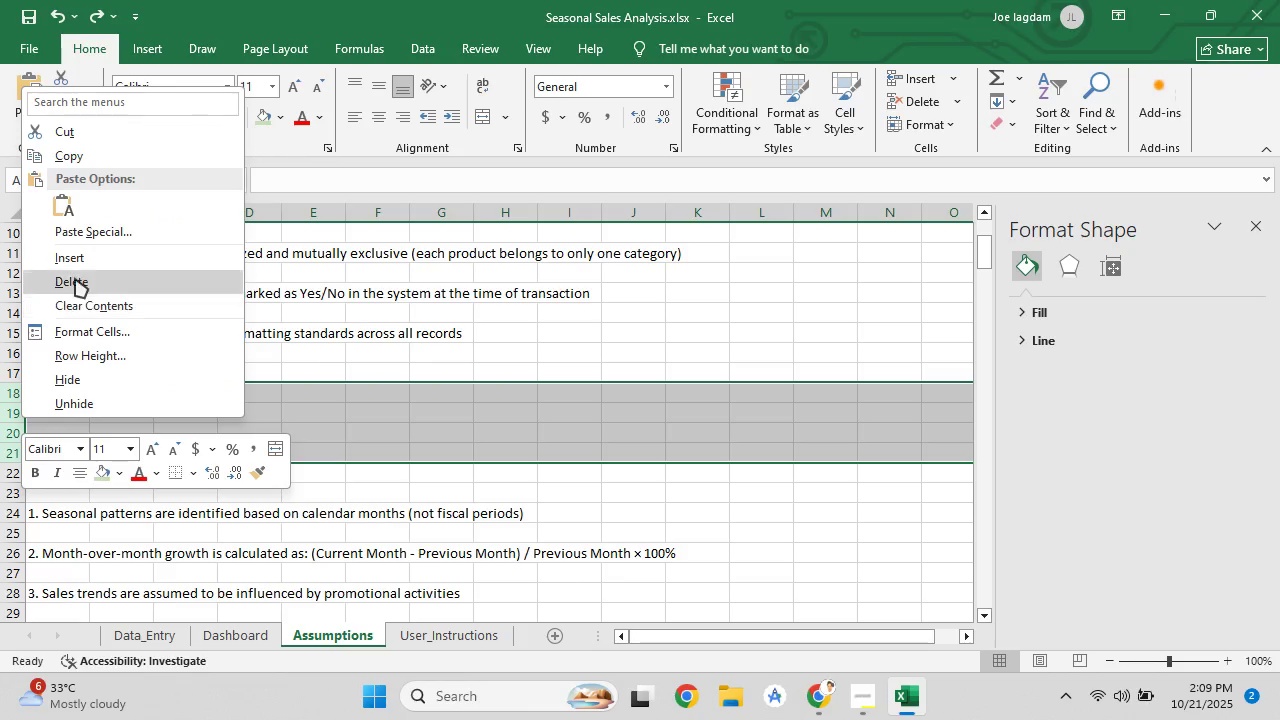 
left_click([75, 278])
 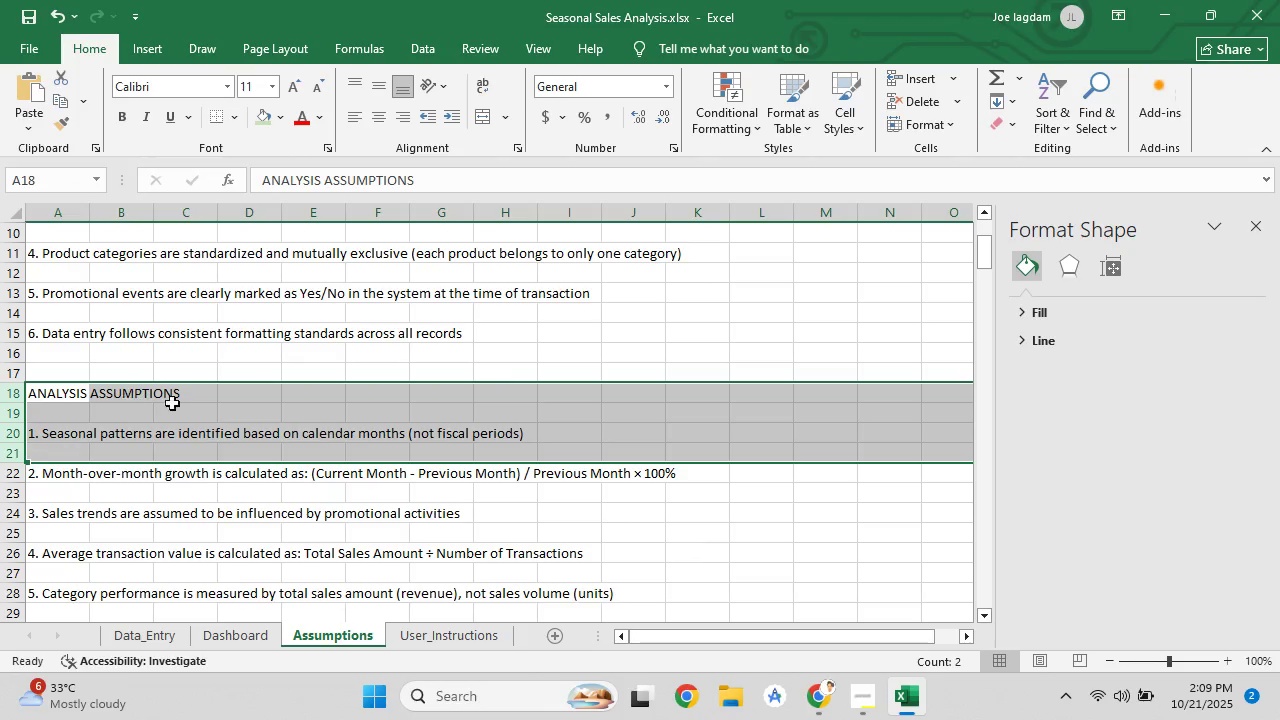 
left_click([198, 406])
 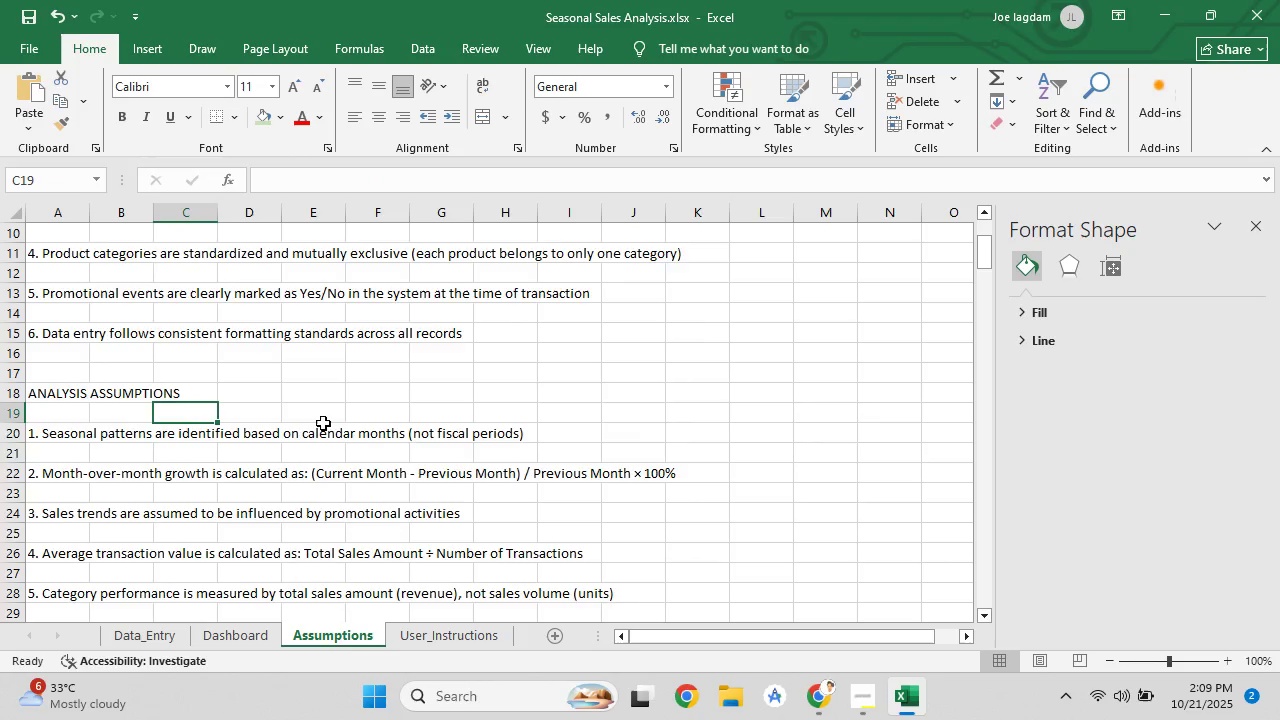 
scroll: coordinate [332, 423], scroll_direction: up, amount: 5.0
 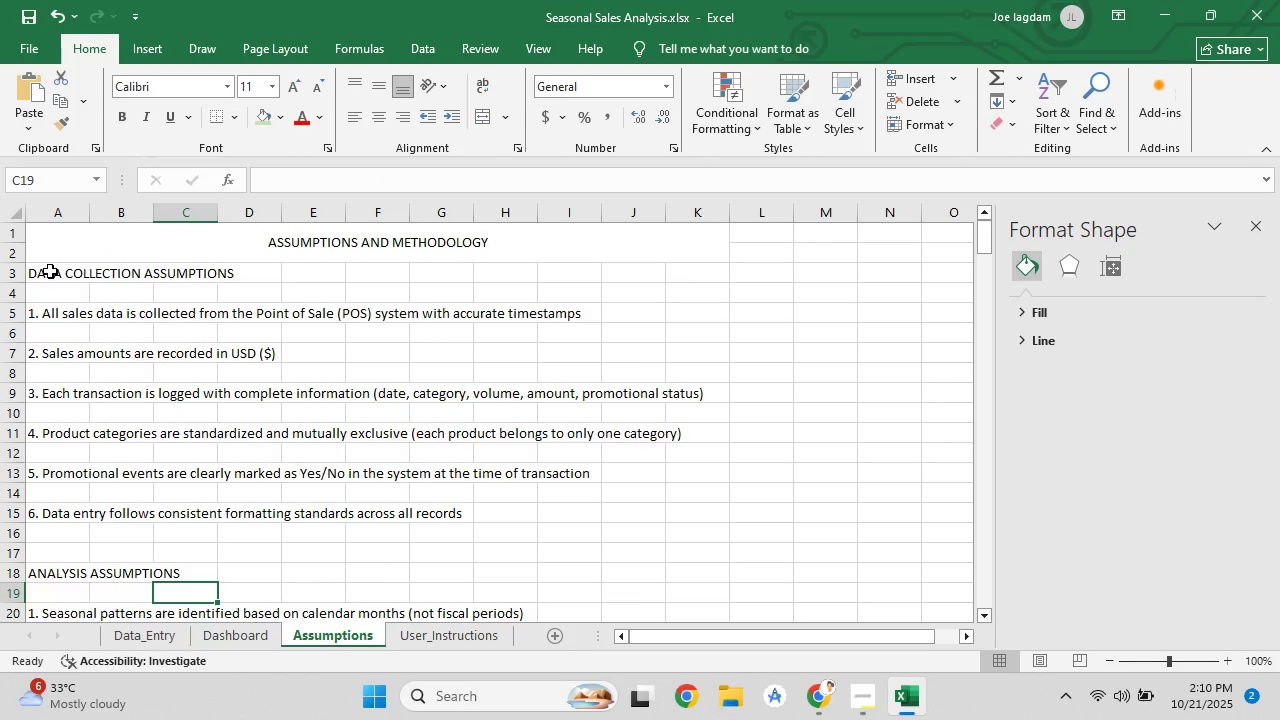 
wait(5.37)
 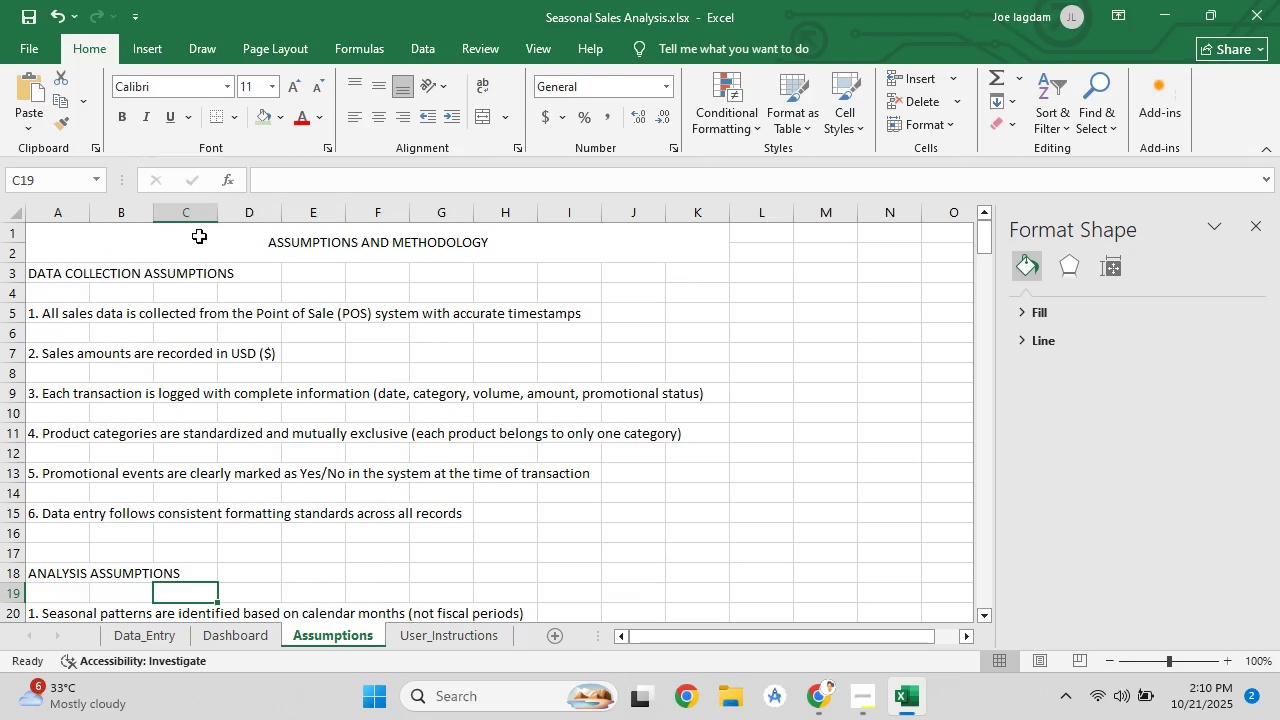 
scroll: coordinate [152, 430], scroll_direction: down, amount: 1.0
 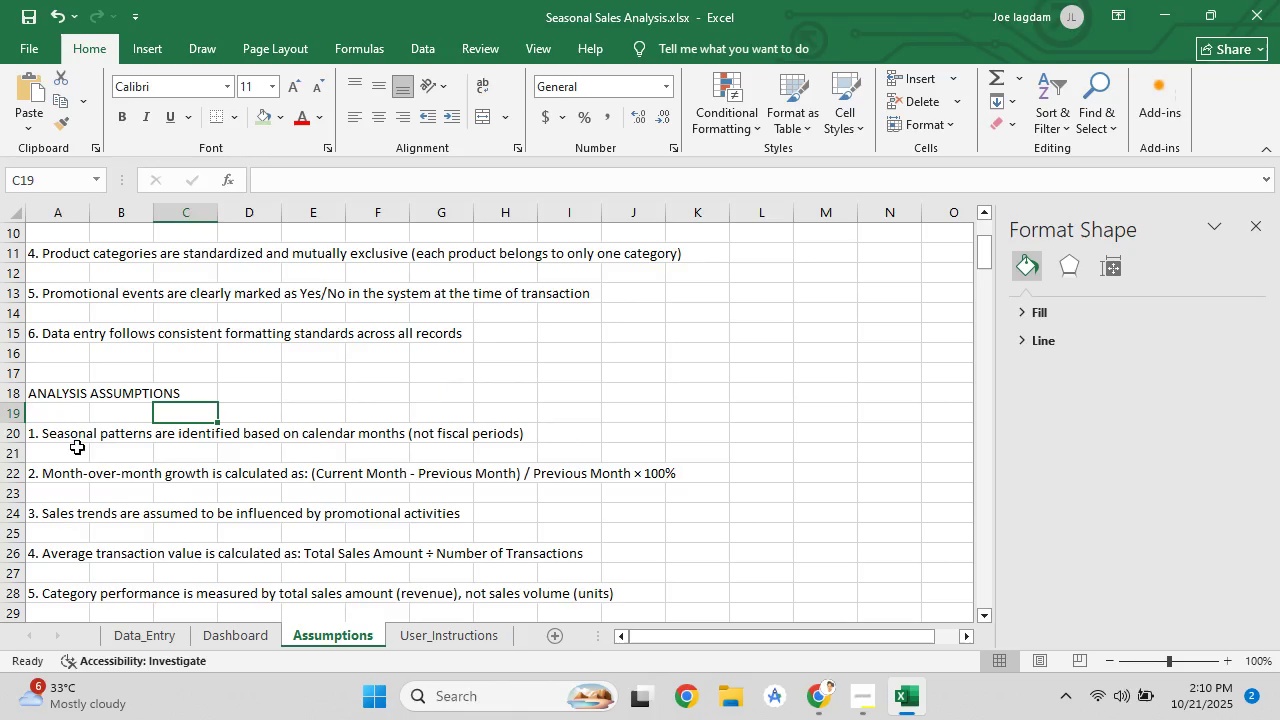 
scroll: coordinate [68, 422], scroll_direction: up, amount: 4.0
 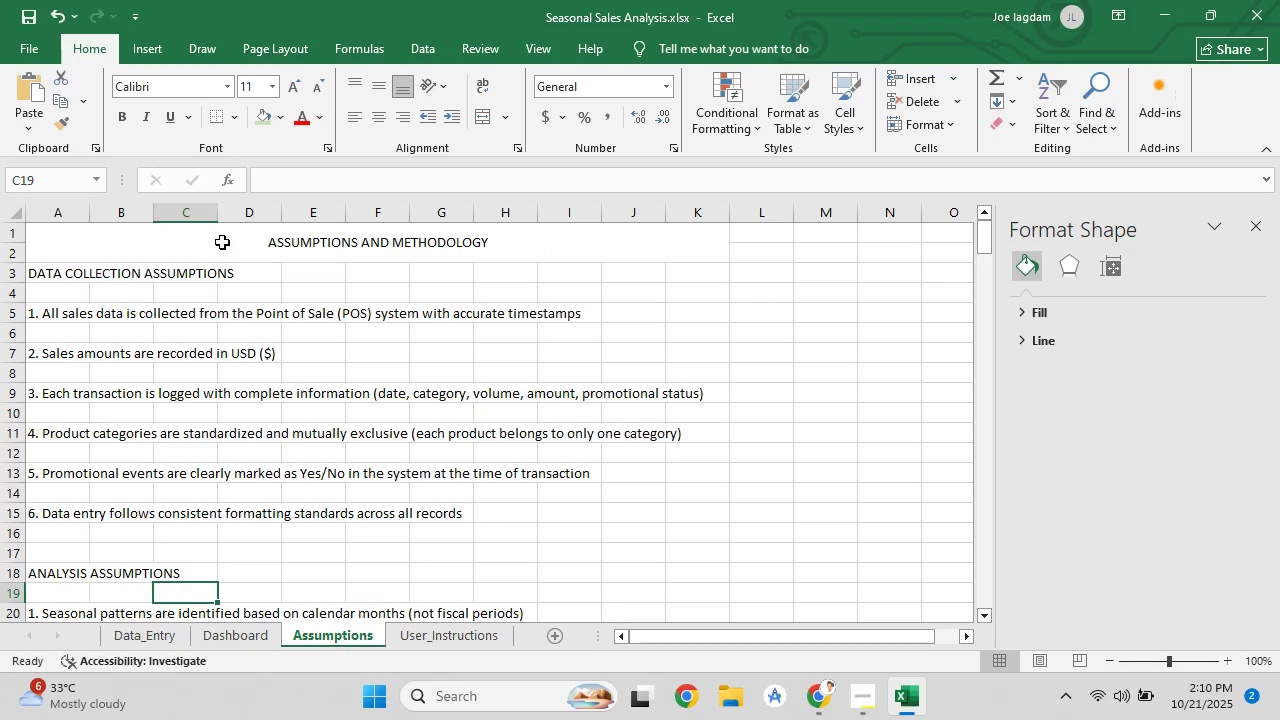 
left_click_drag(start_coordinate=[245, 246], to_coordinate=[494, 250])
 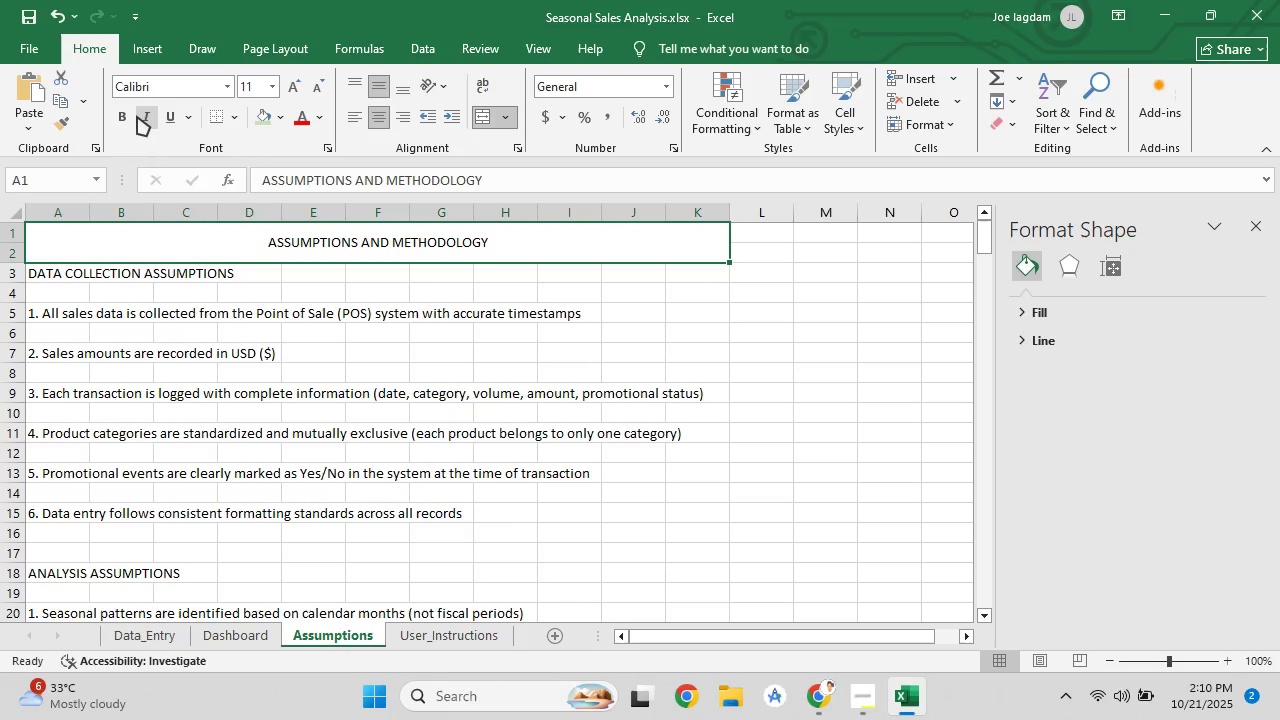 
left_click([130, 116])
 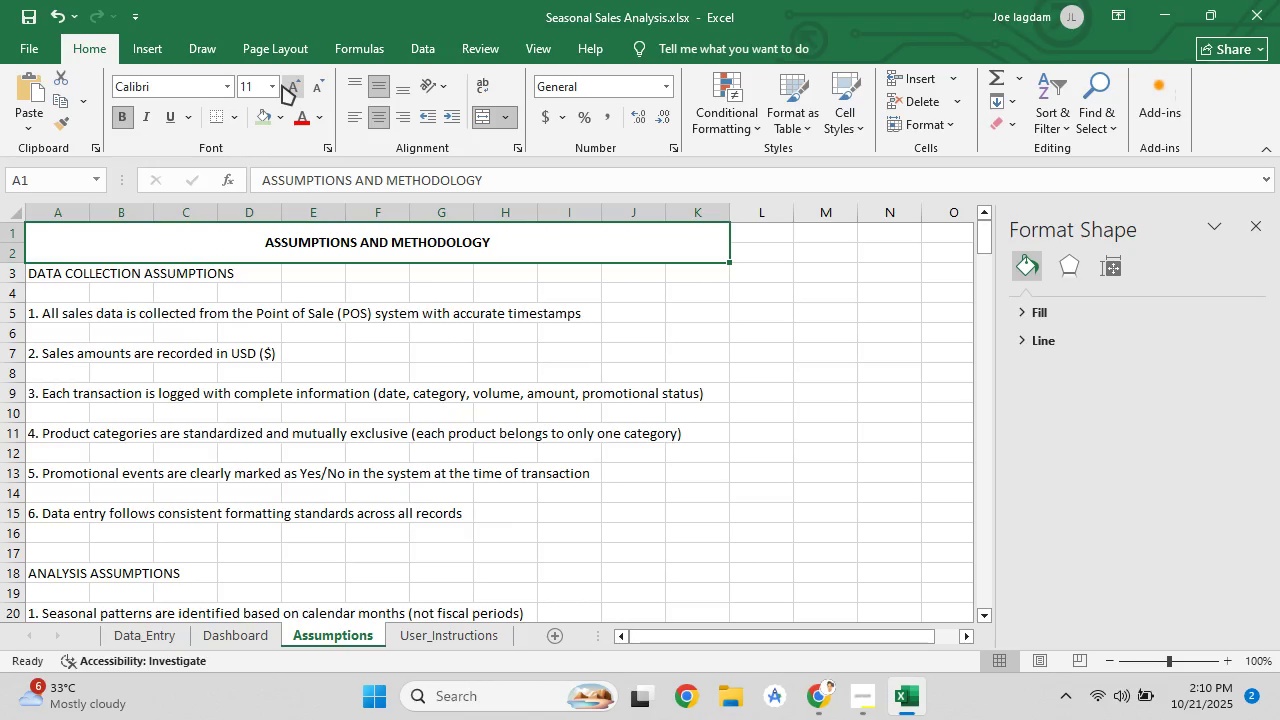 
left_click([274, 87])
 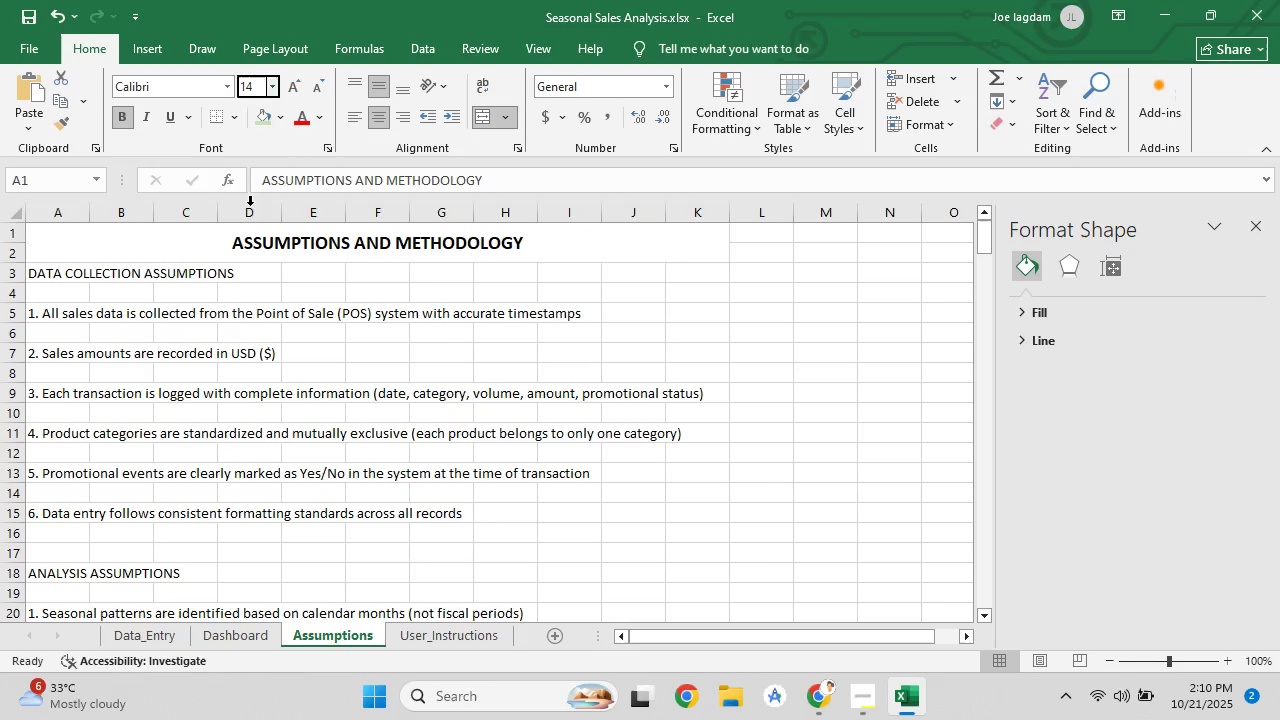 
left_click([127, 274])
 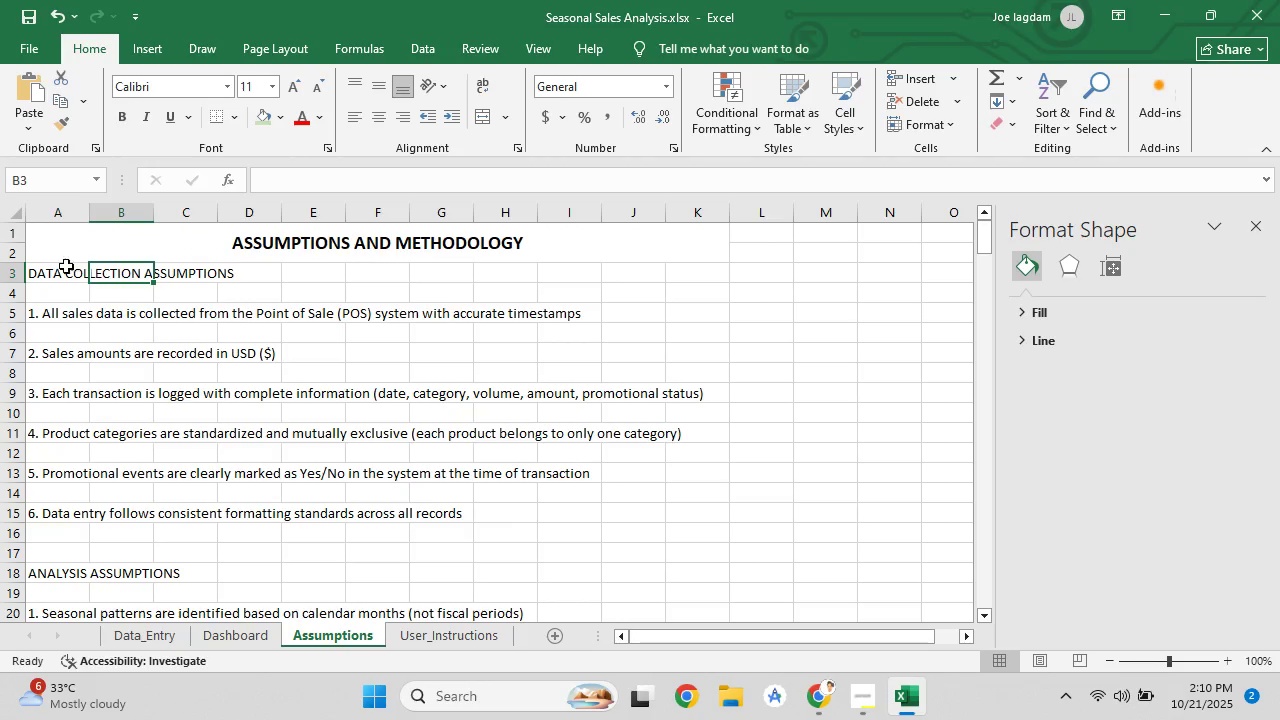 
left_click_drag(start_coordinate=[51, 276], to_coordinate=[241, 281])
 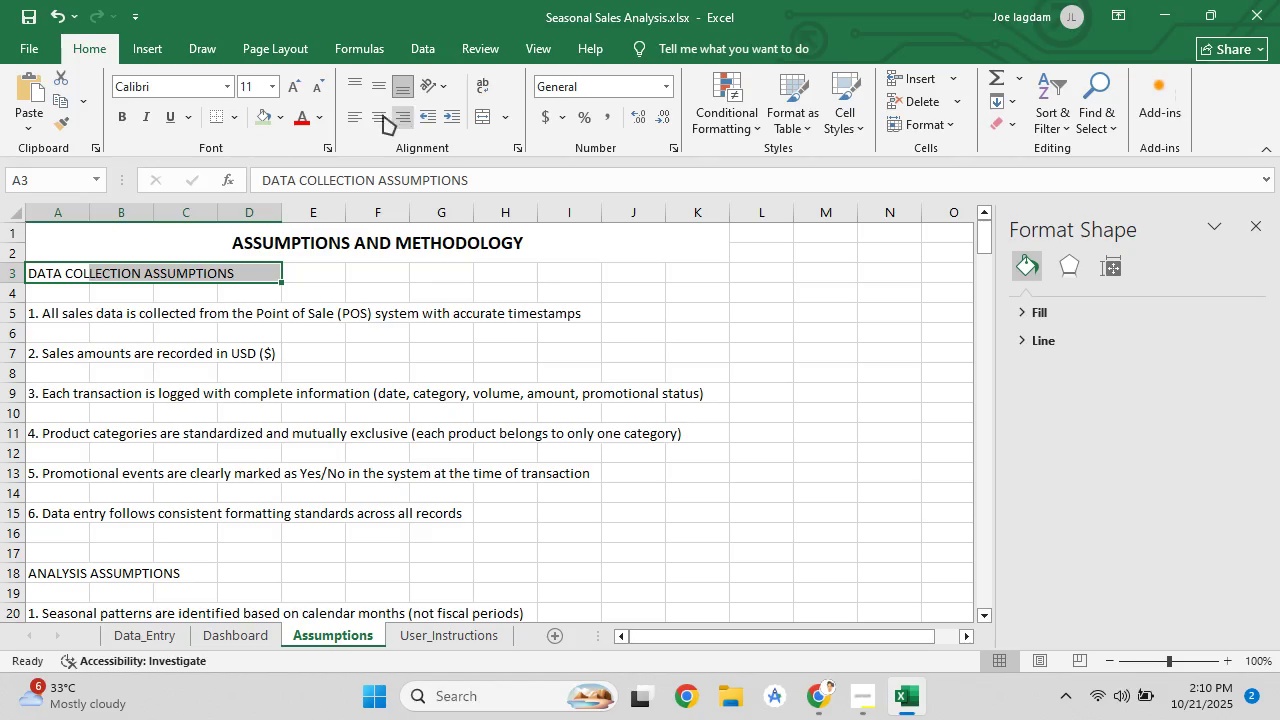 
left_click([294, 276])
 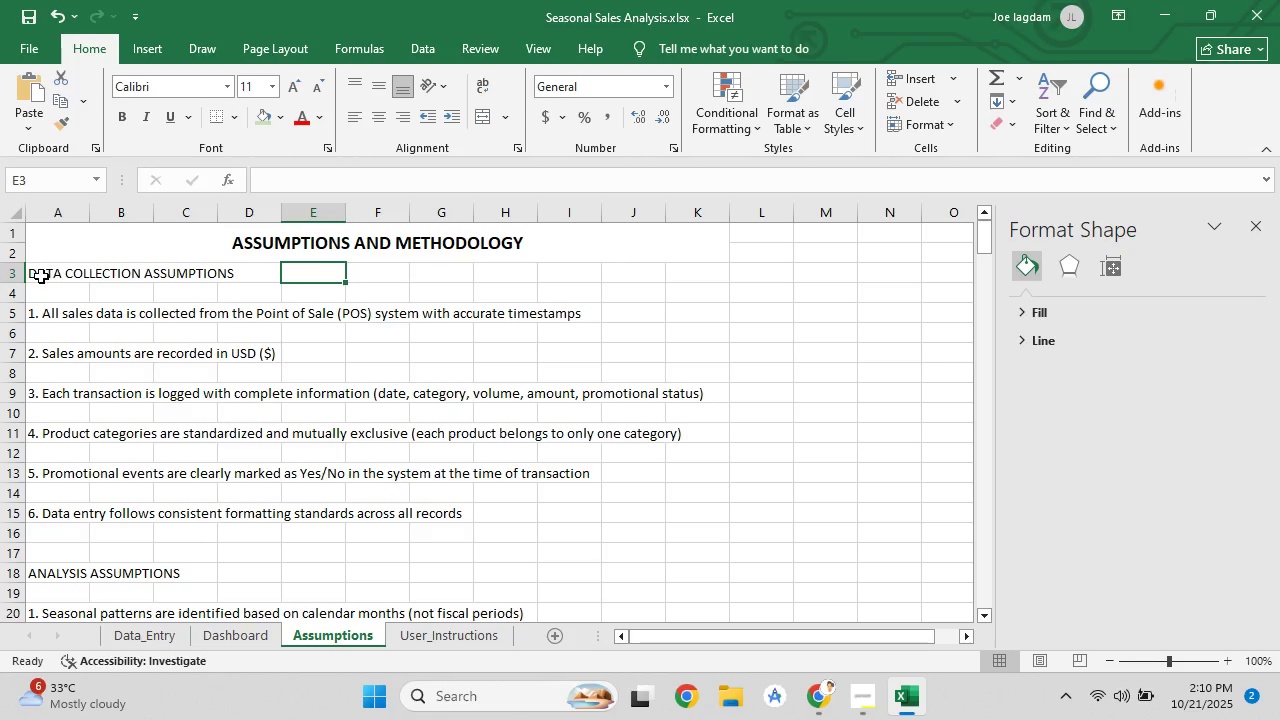 
left_click_drag(start_coordinate=[41, 276], to_coordinate=[689, 275])
 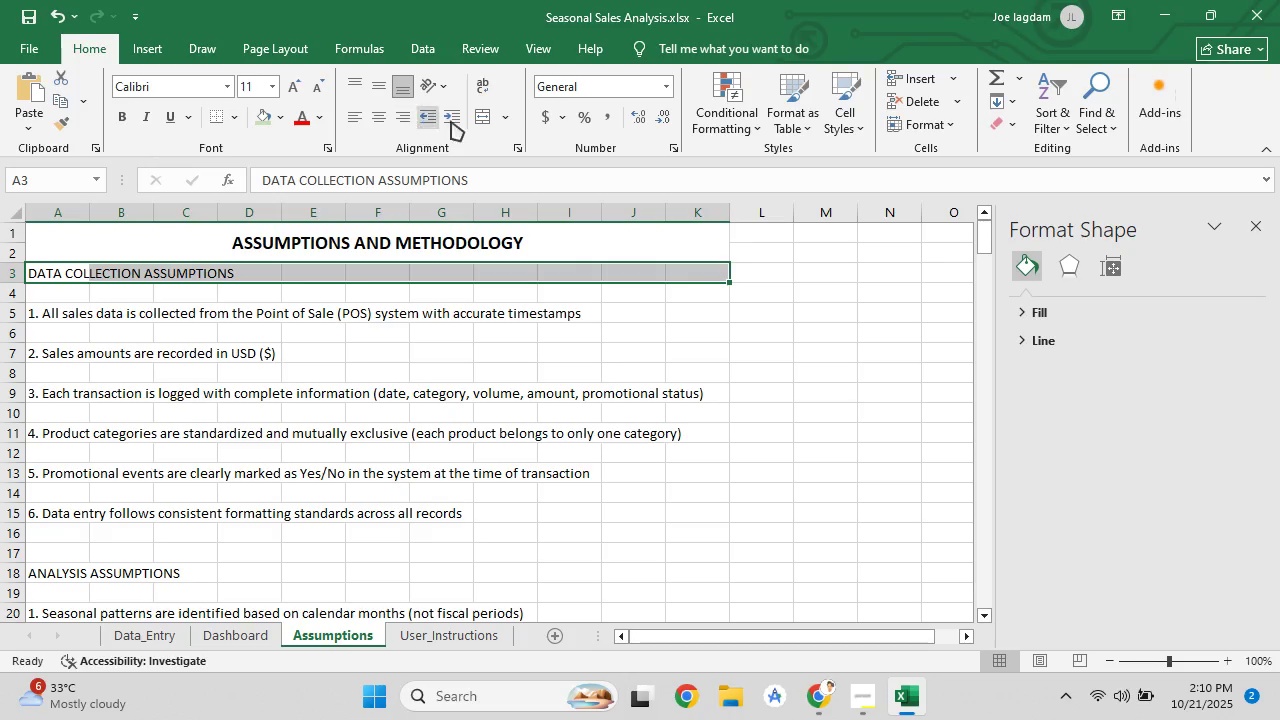 
left_click([476, 120])
 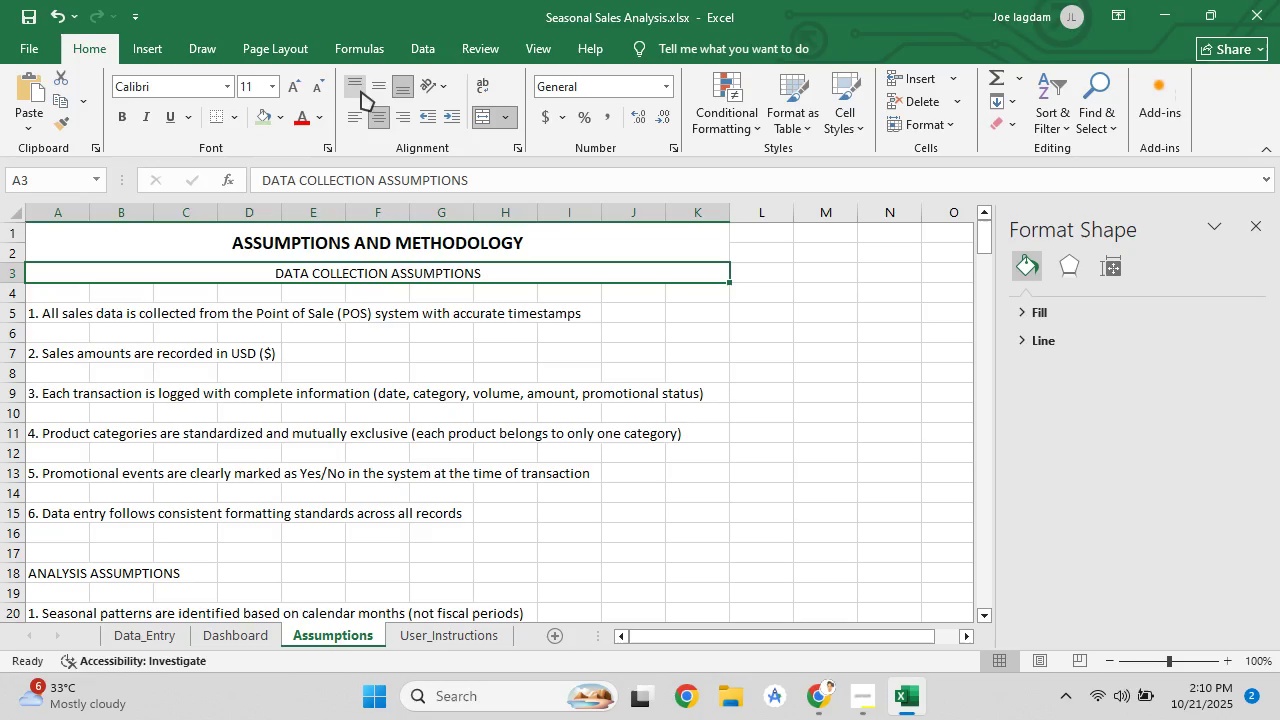 
left_click([378, 89])
 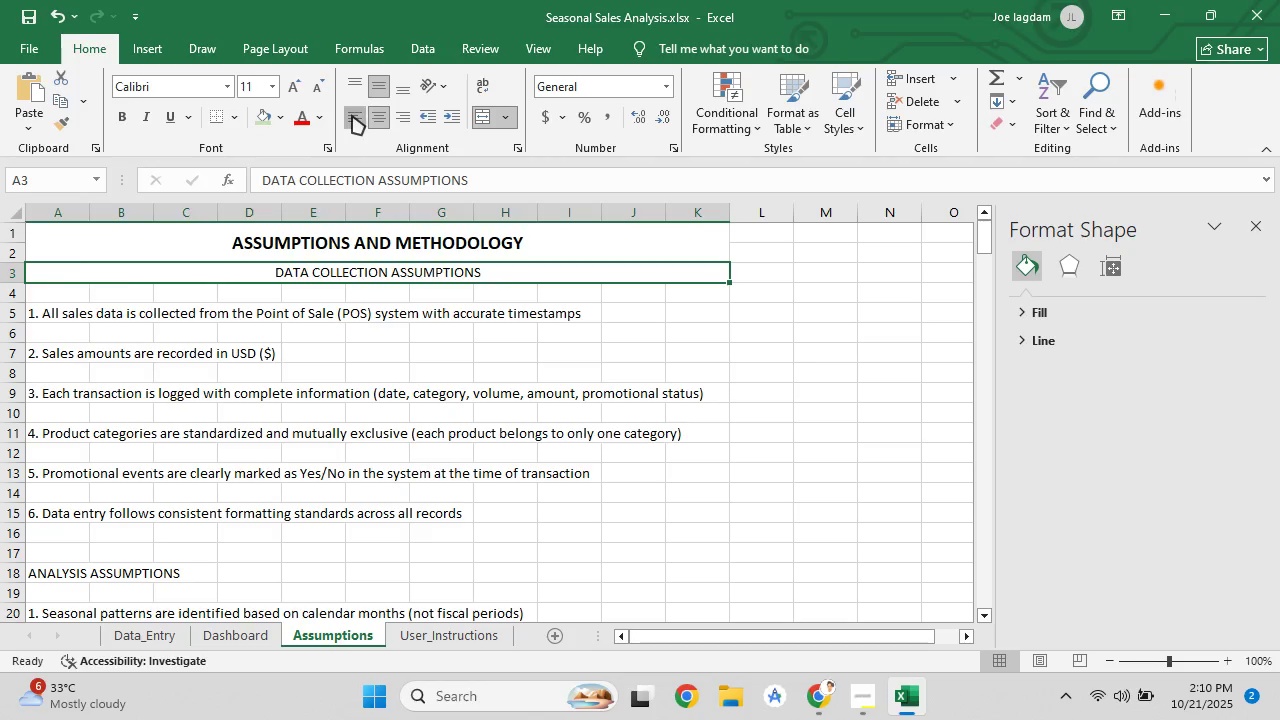 
left_click([352, 115])
 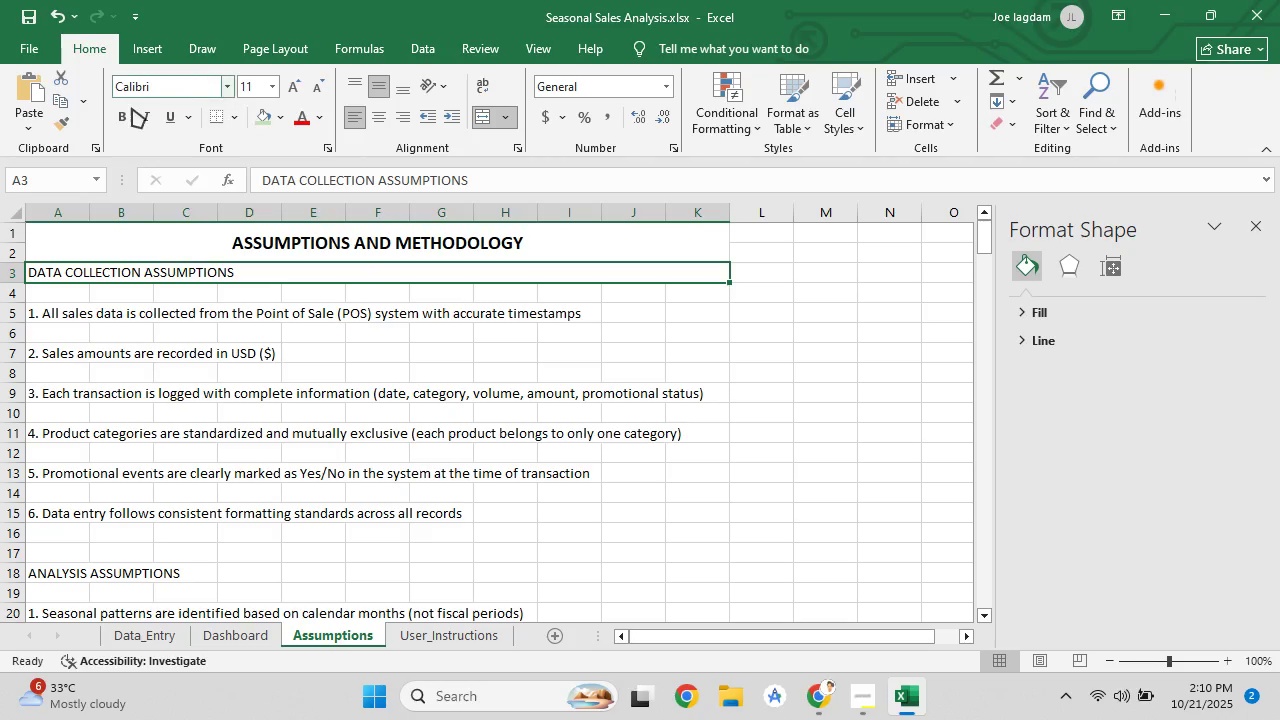 
left_click([130, 108])
 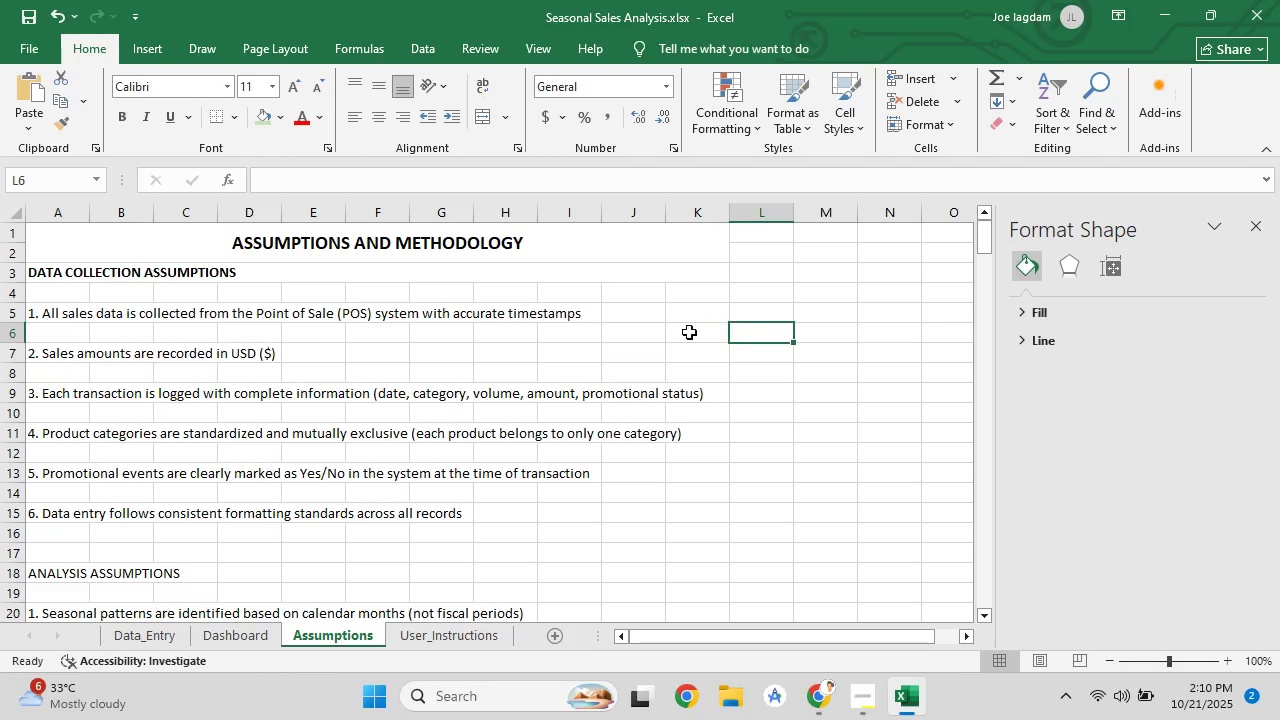 
scroll: coordinate [331, 422], scroll_direction: down, amount: 1.0
 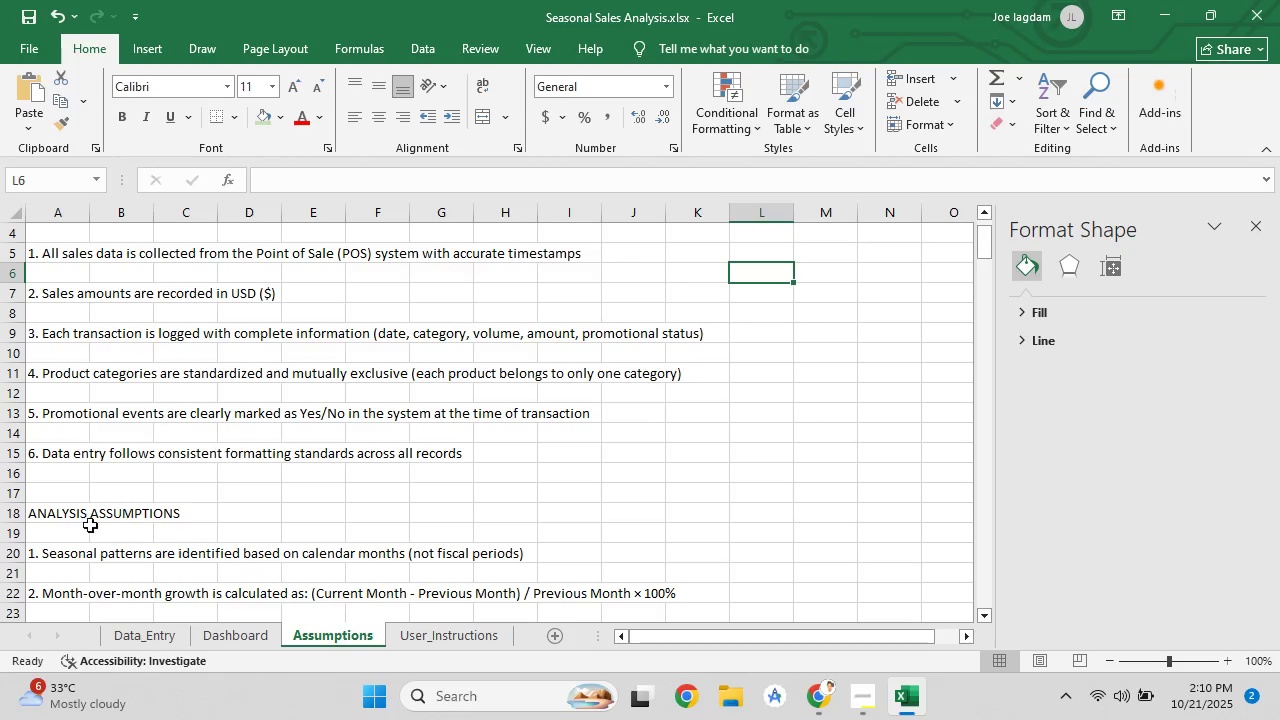 
left_click_drag(start_coordinate=[57, 515], to_coordinate=[699, 514])
 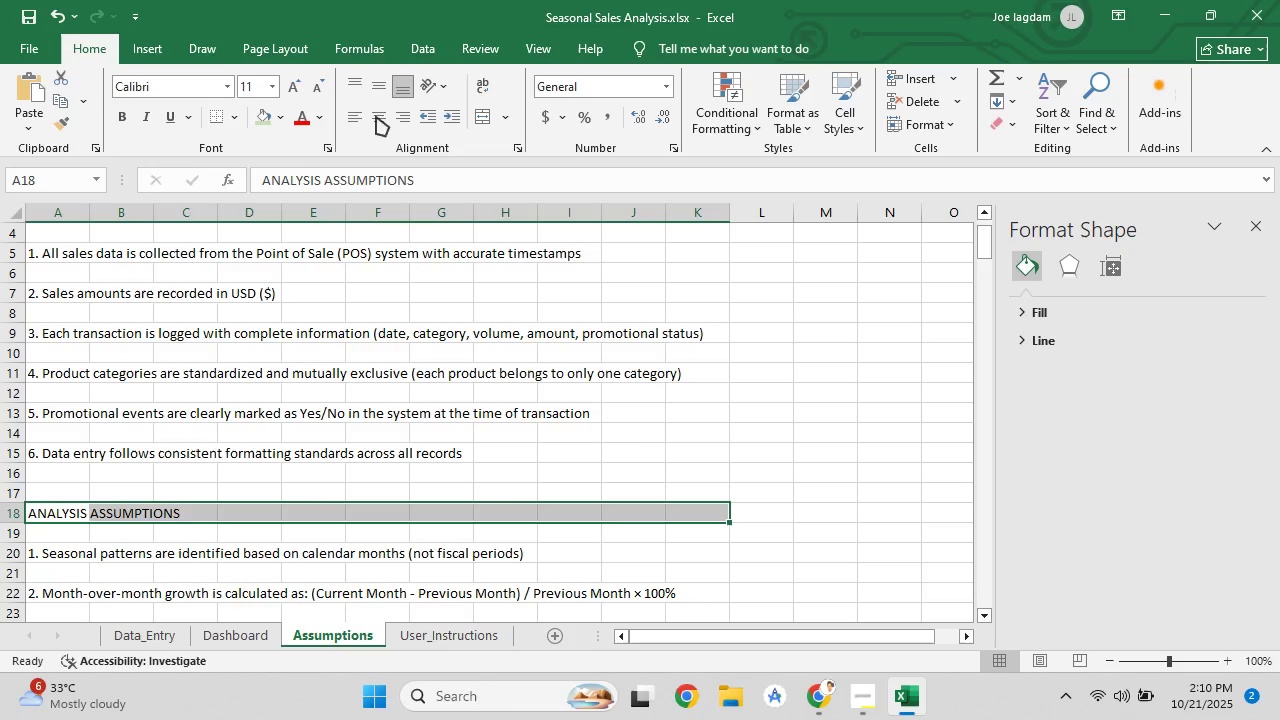 
left_click([475, 111])
 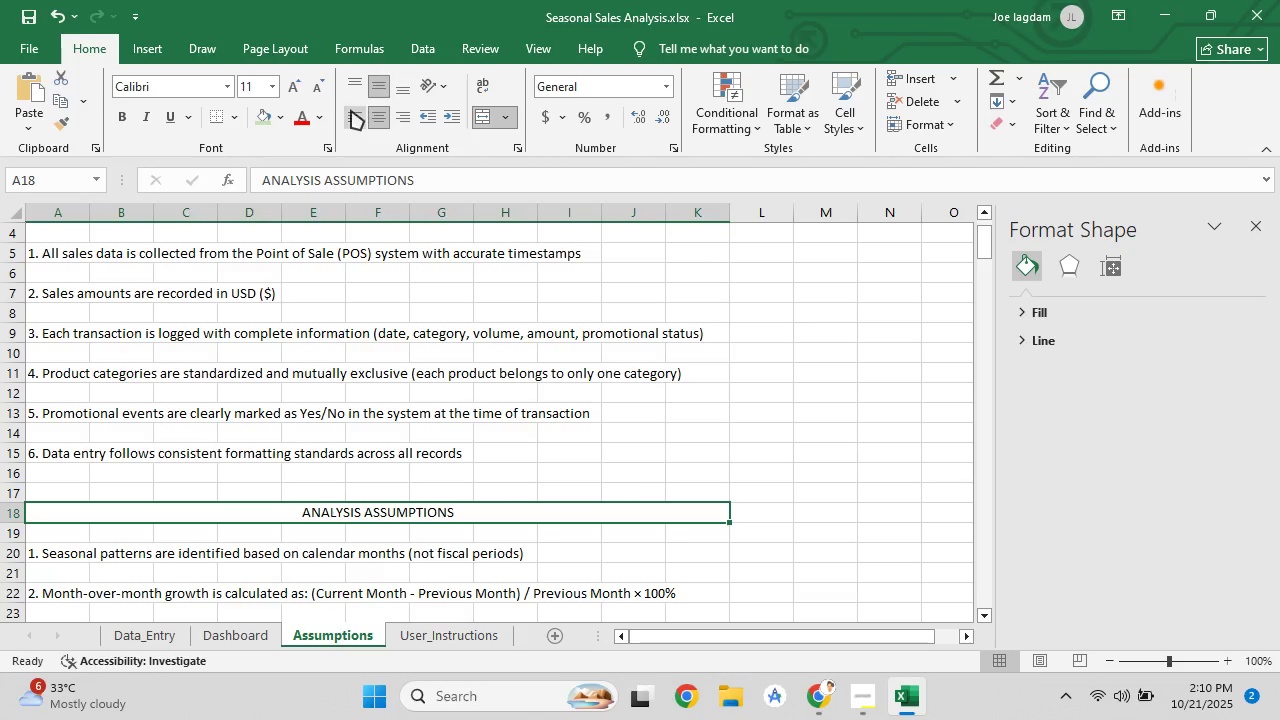 
double_click([350, 110])
 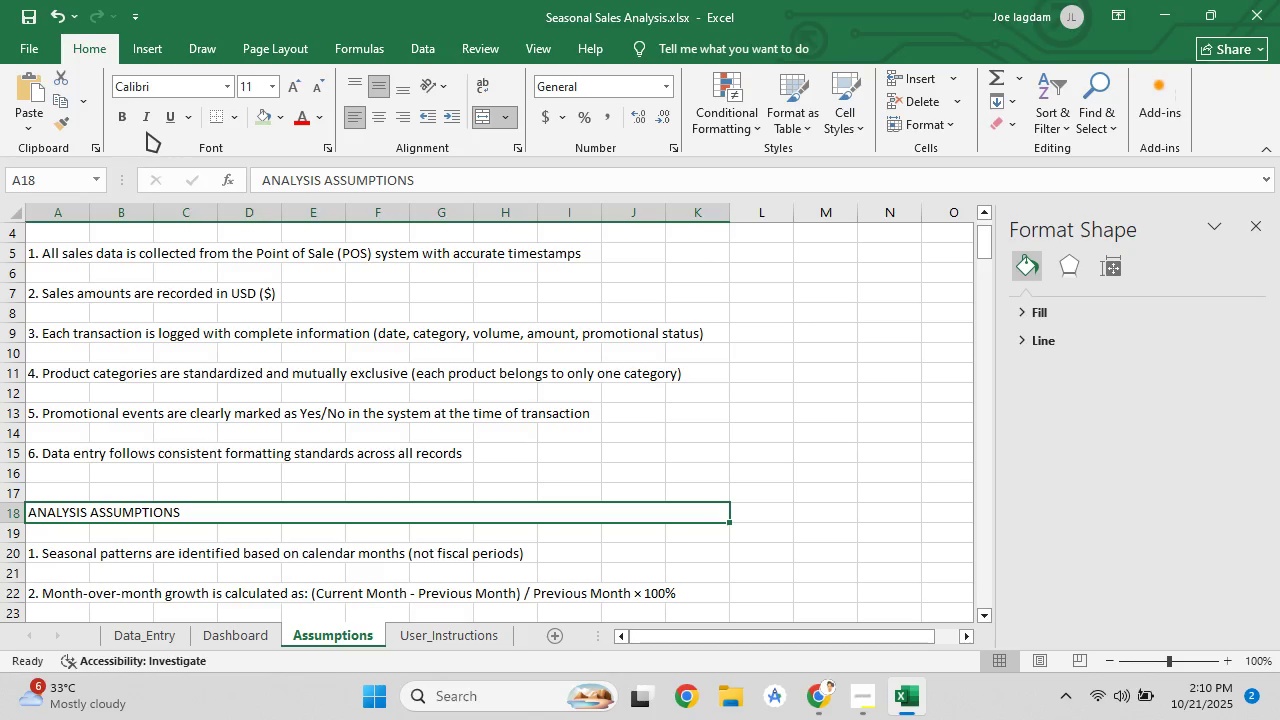 
left_click([118, 117])
 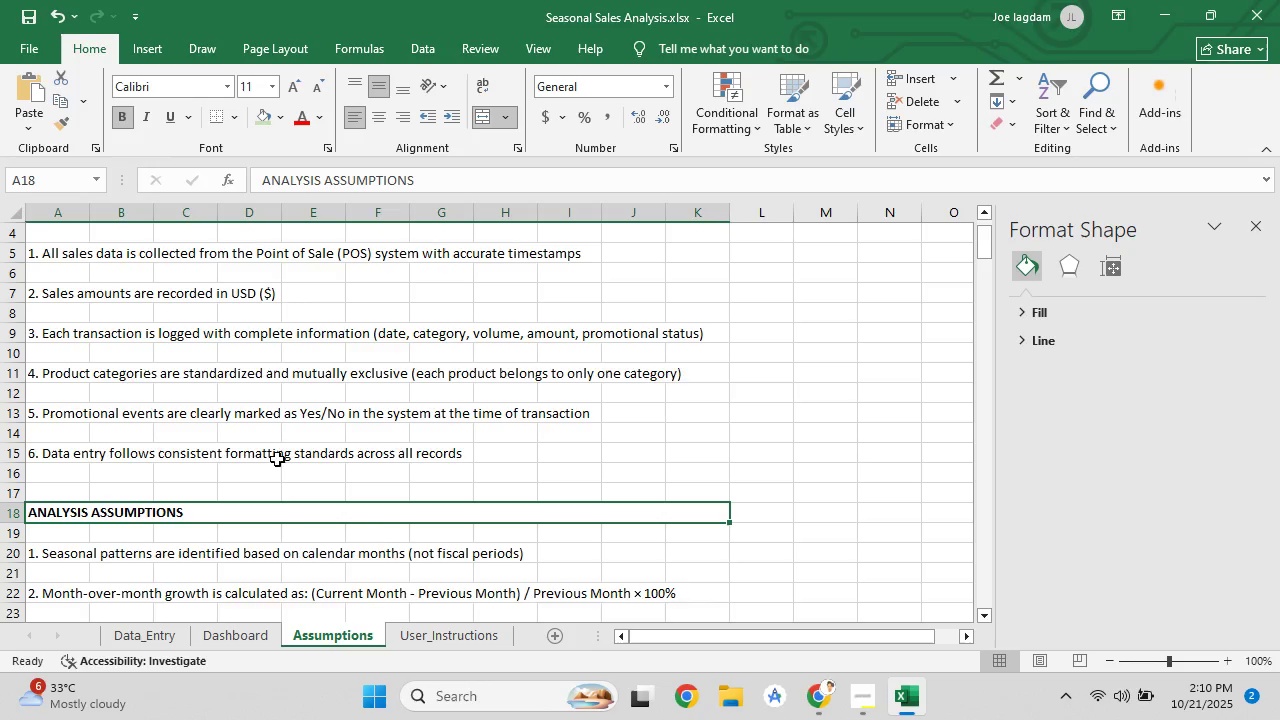 
scroll: coordinate [278, 461], scroll_direction: down, amount: 3.0
 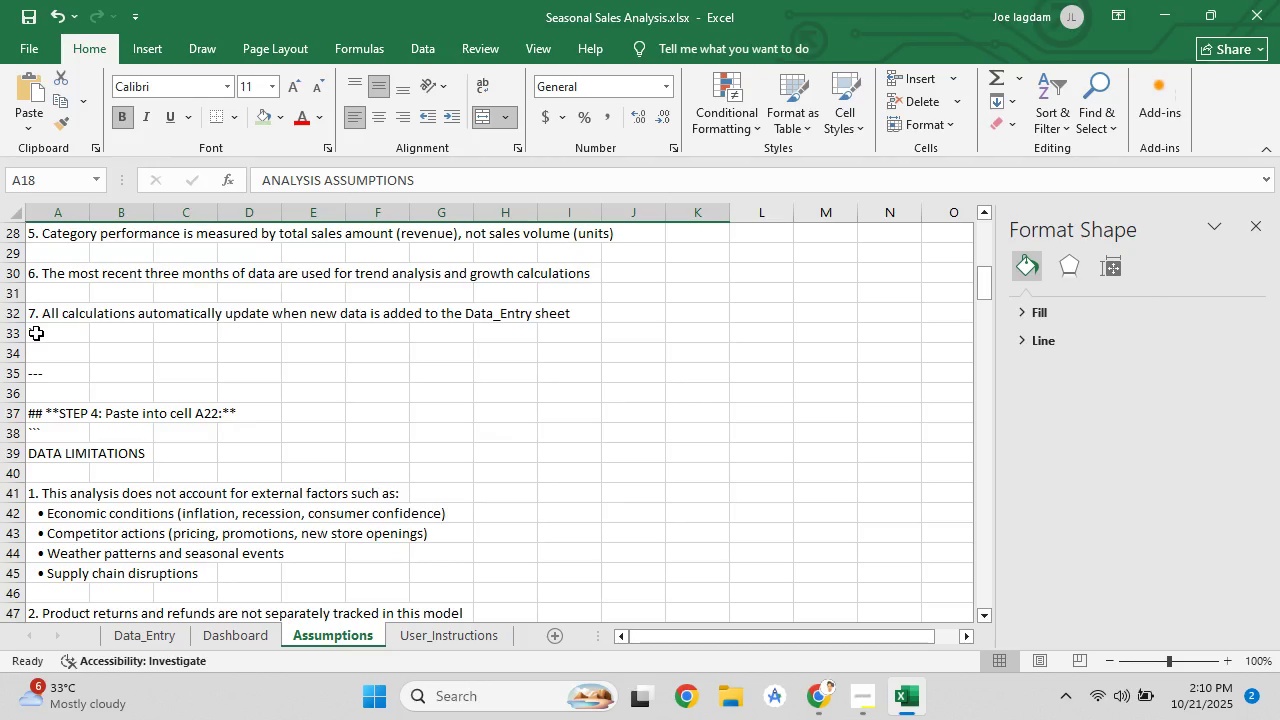 
left_click_drag(start_coordinate=[17, 331], to_coordinate=[27, 432])
 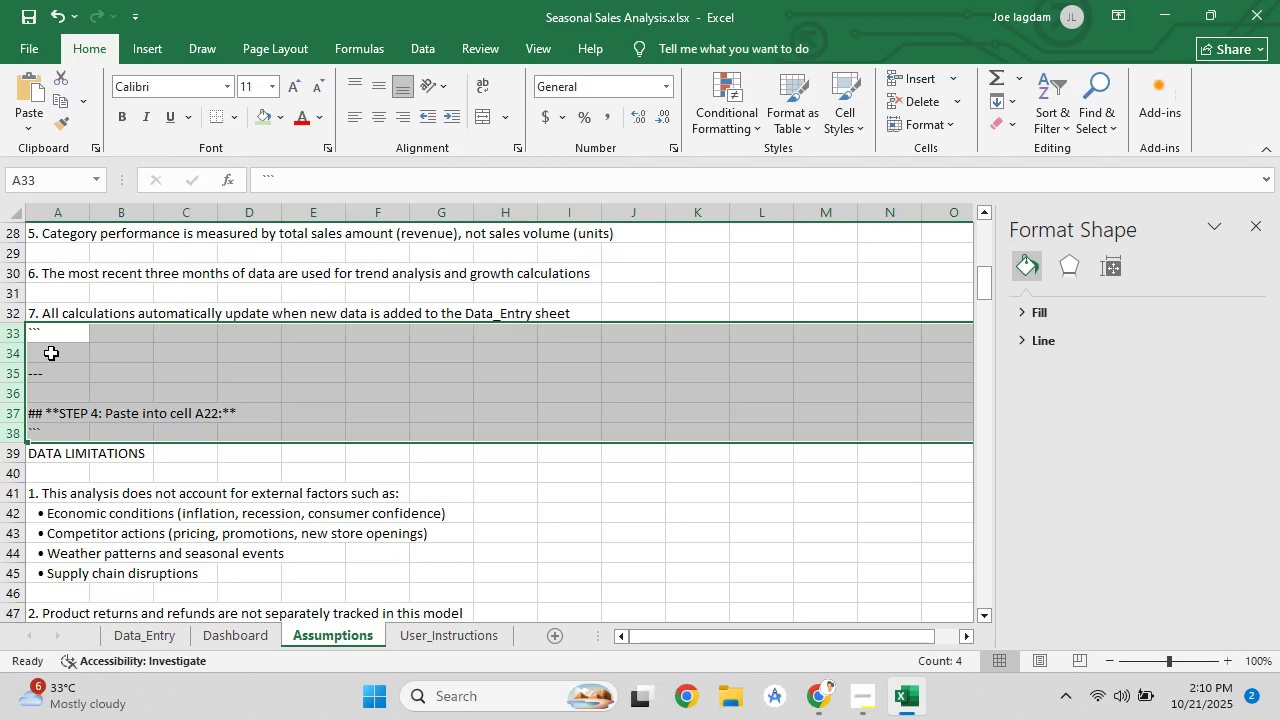 
key(Delete)
 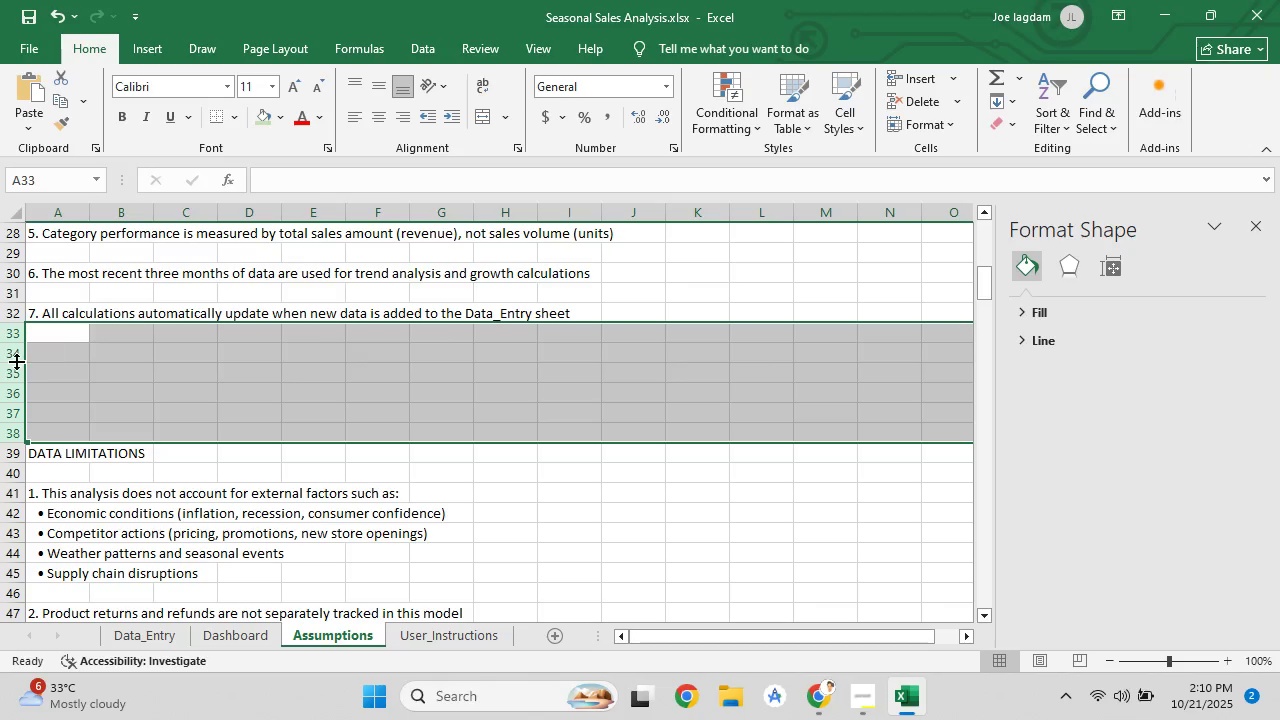 
left_click([16, 361])
 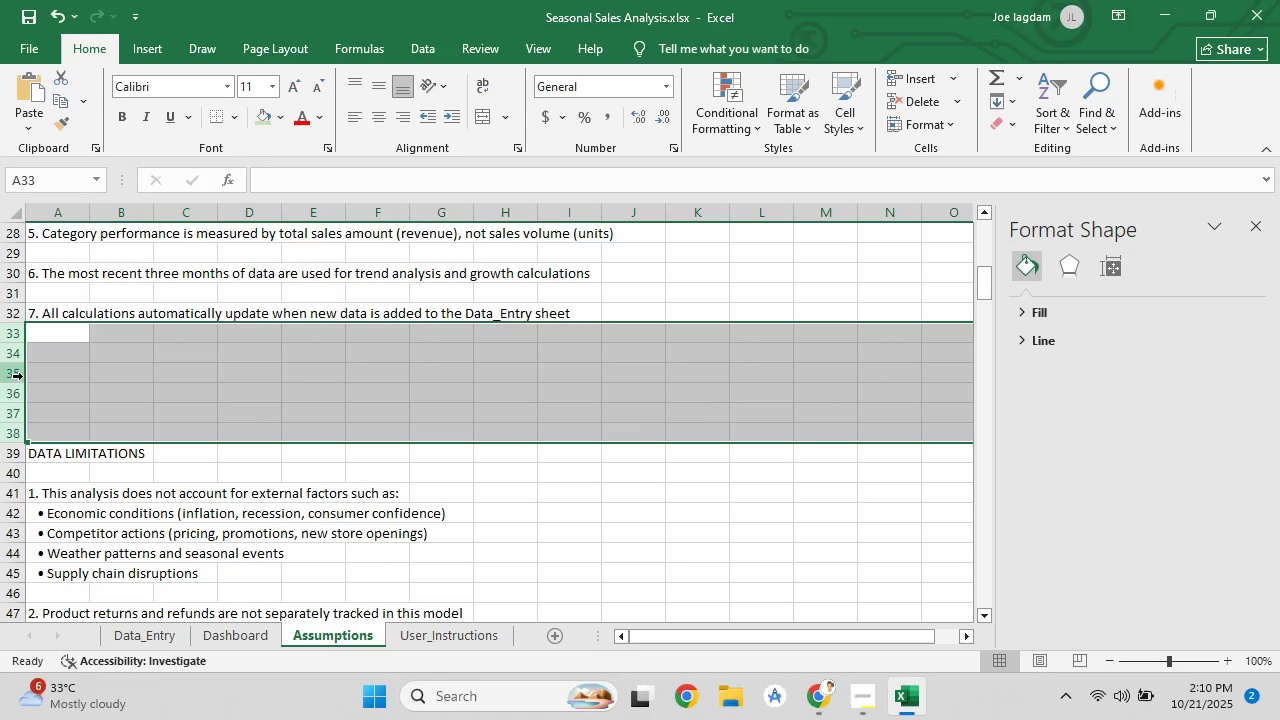 
left_click([23, 376])
 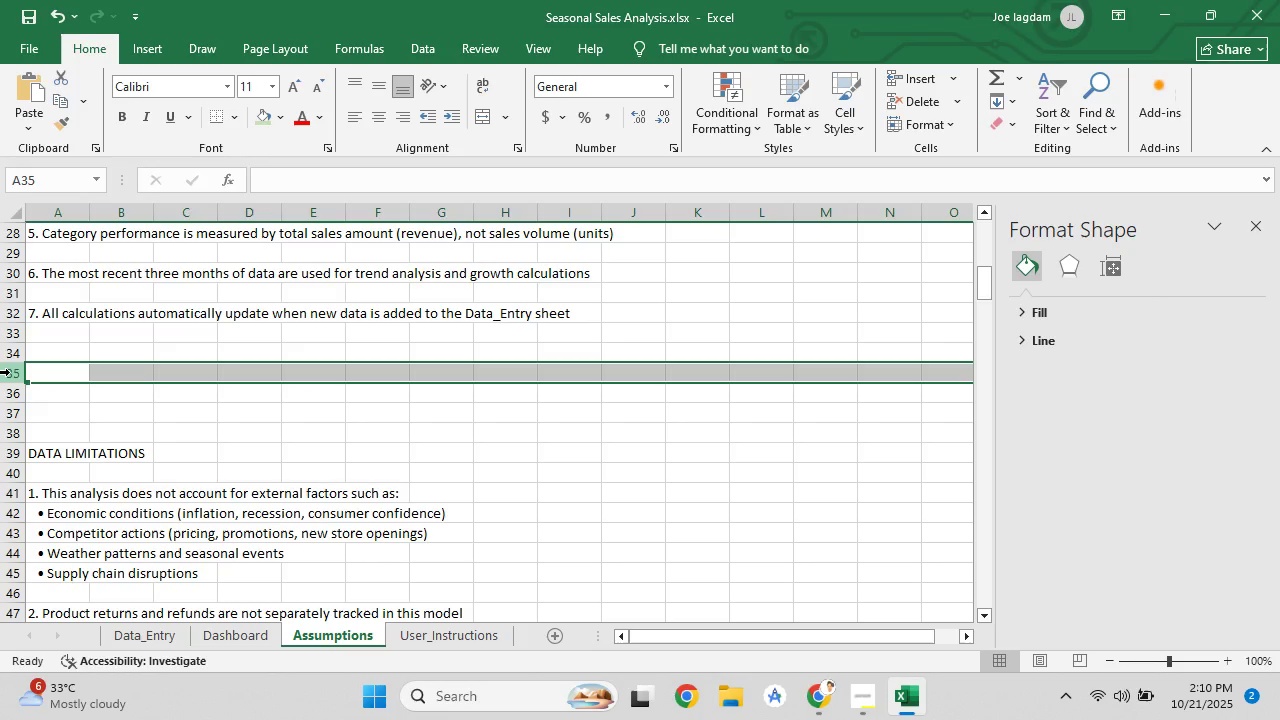 
left_click_drag(start_coordinate=[10, 372], to_coordinate=[55, 431])
 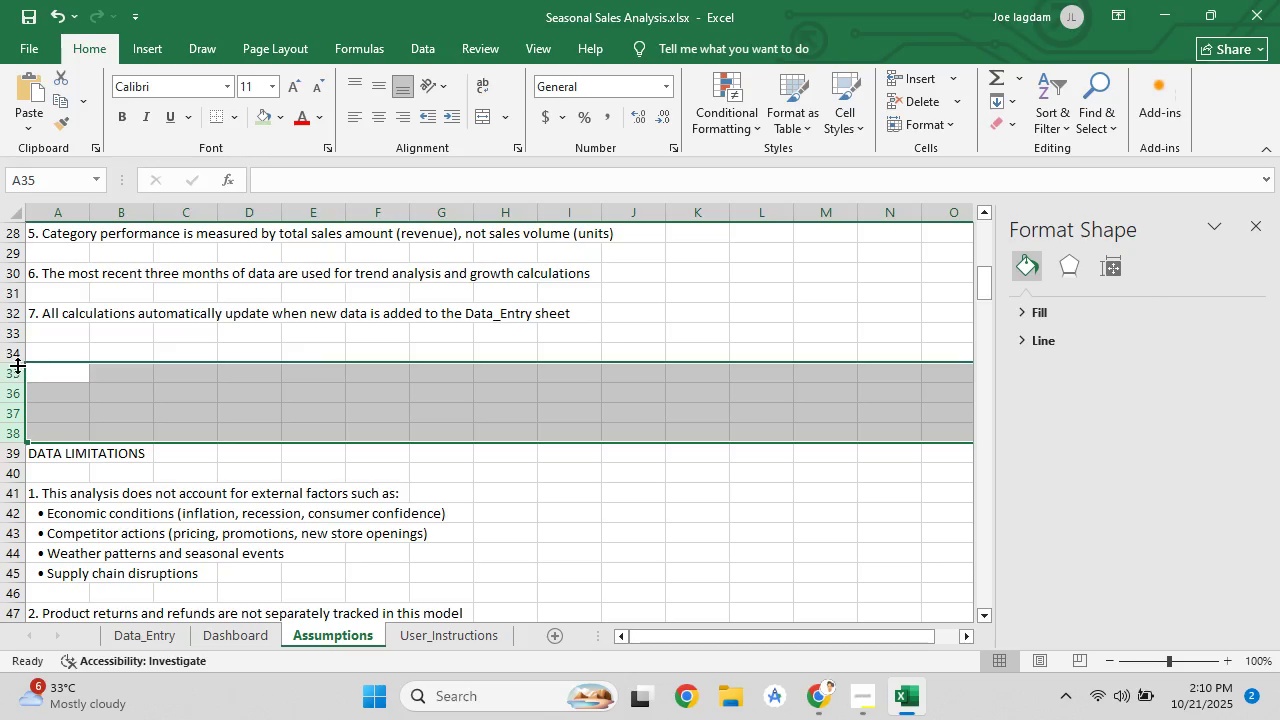 
right_click([10, 381])
 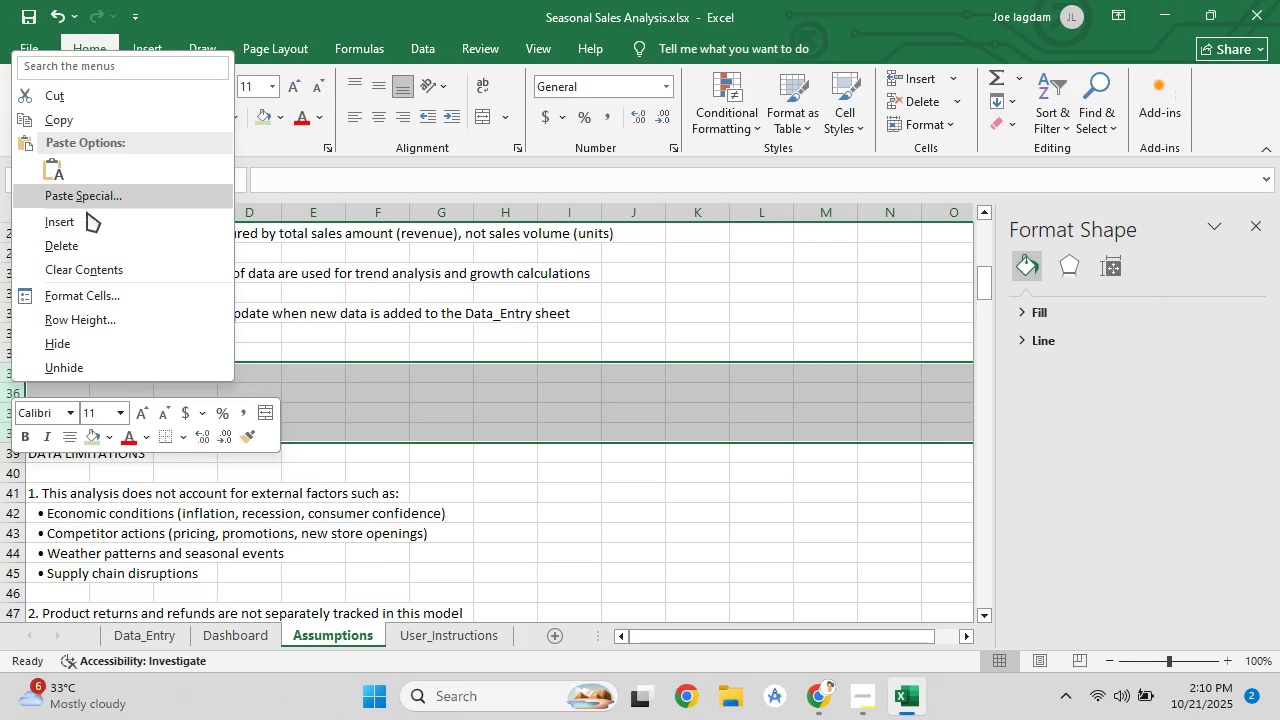 
left_click([82, 236])
 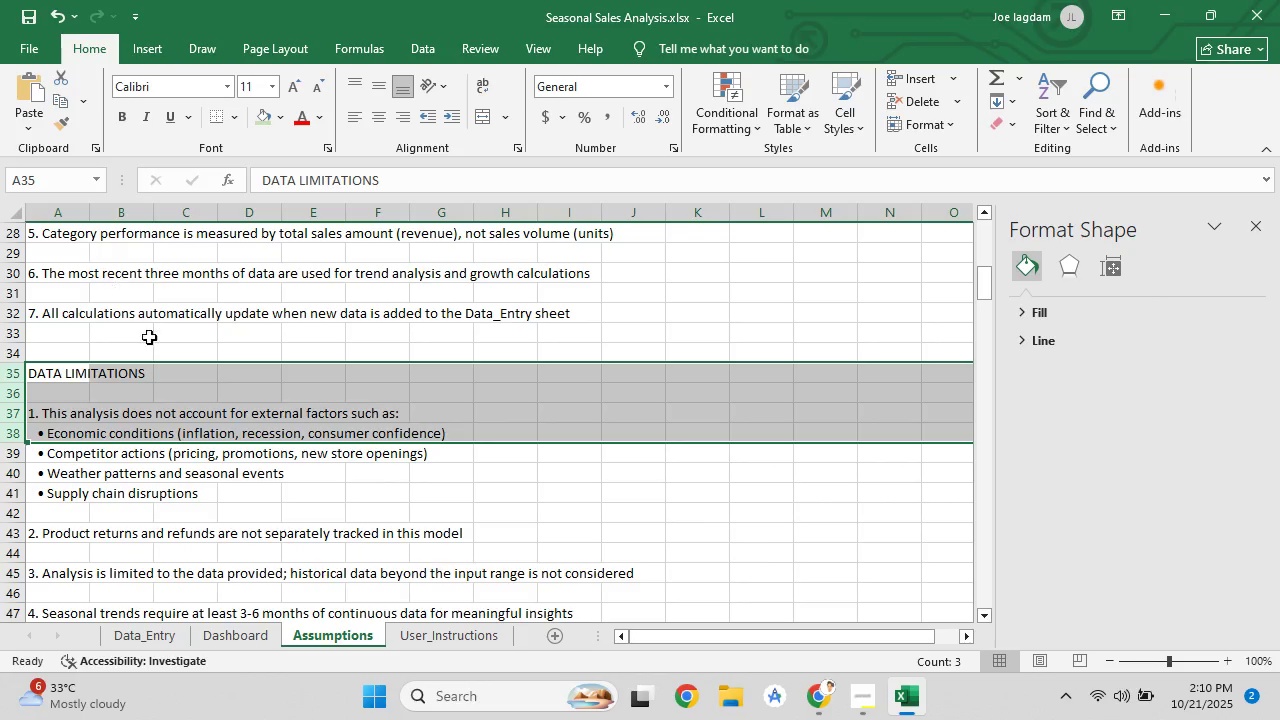 
left_click([186, 434])
 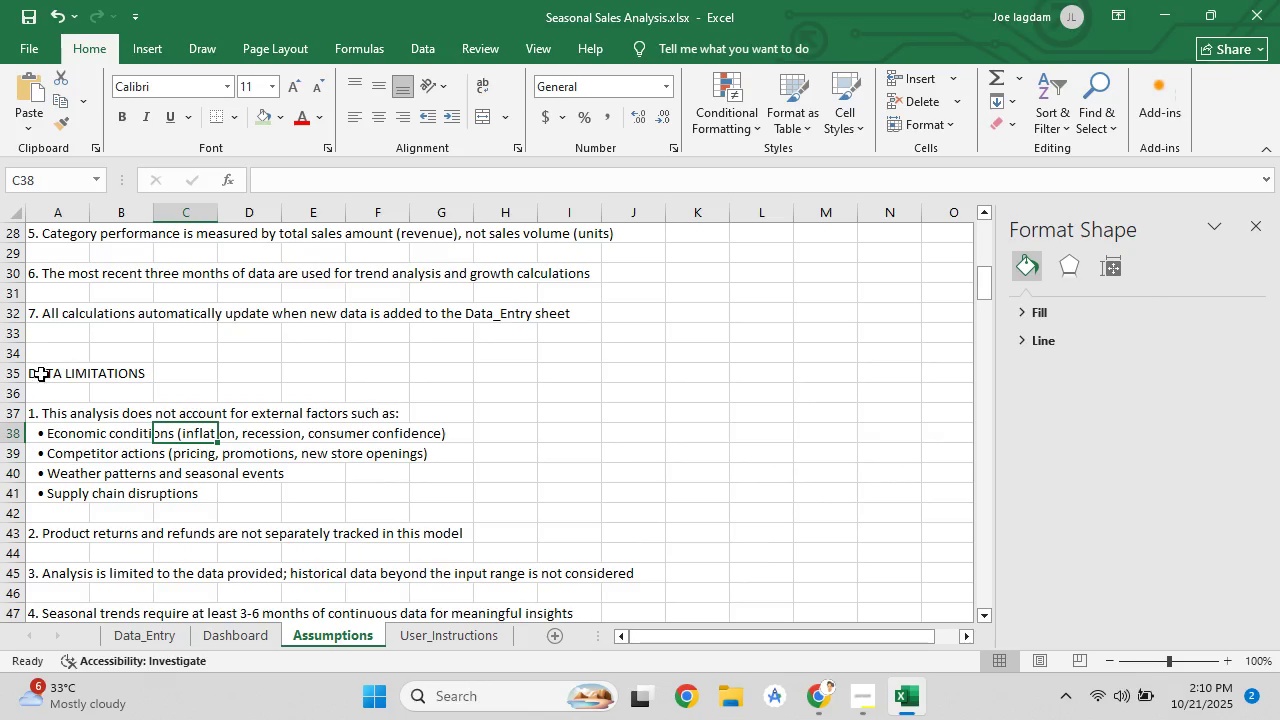 
left_click_drag(start_coordinate=[41, 374], to_coordinate=[719, 371])
 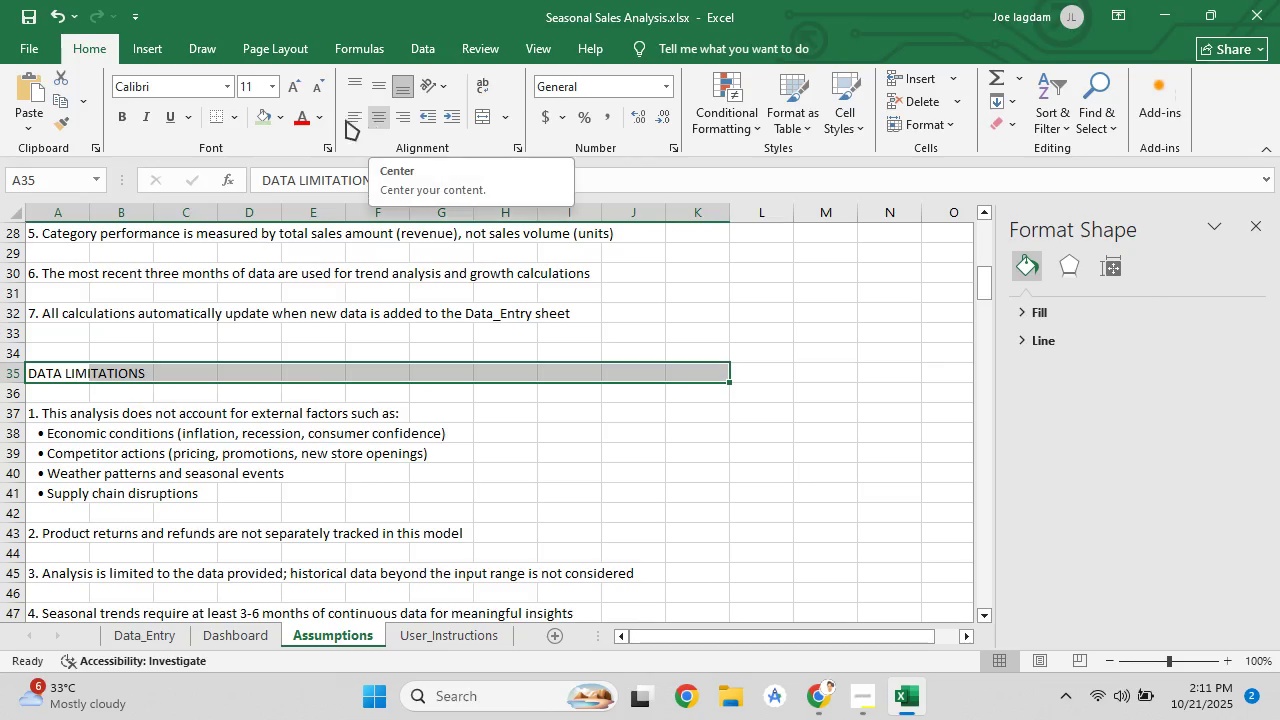 
left_click([484, 121])
 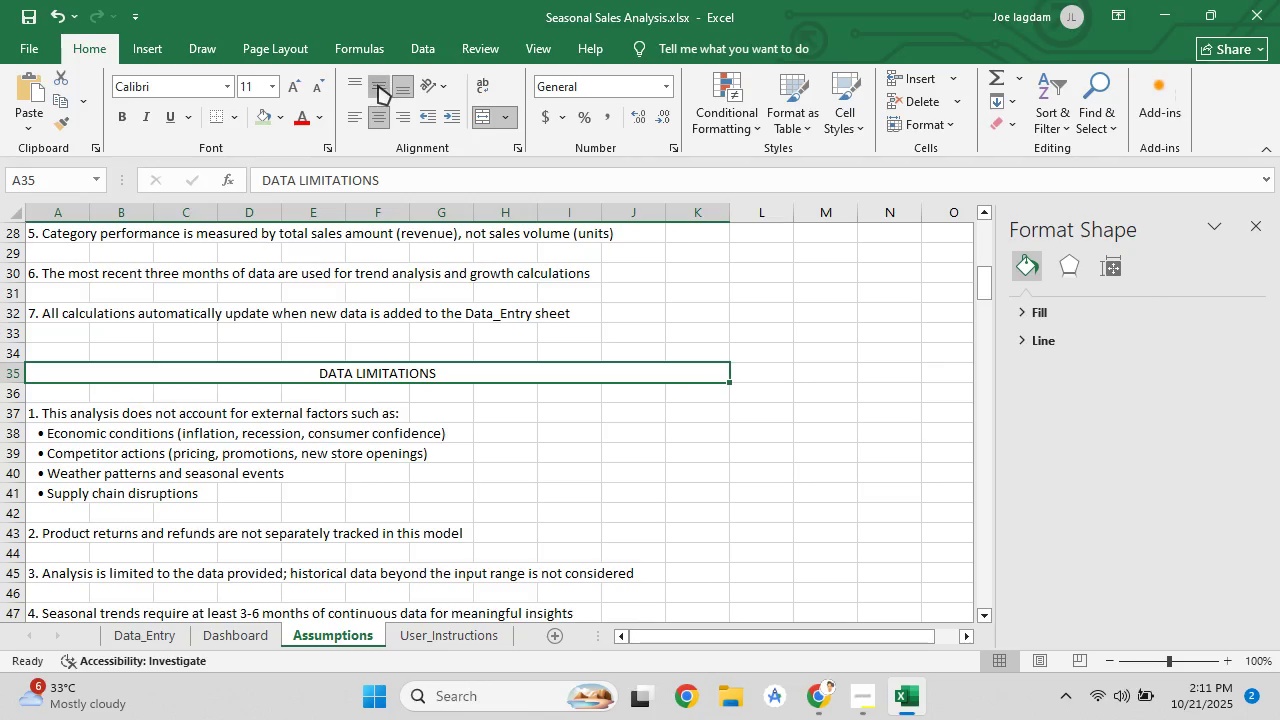 
double_click([361, 113])
 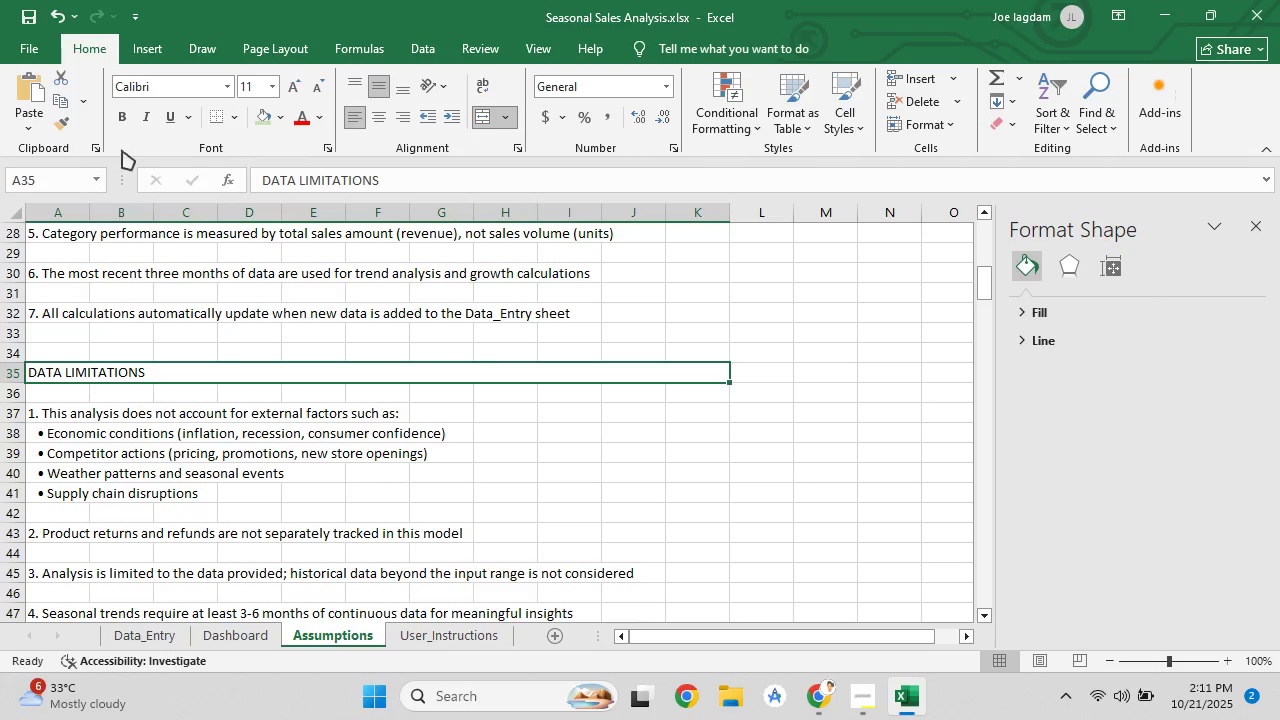 
left_click([130, 118])
 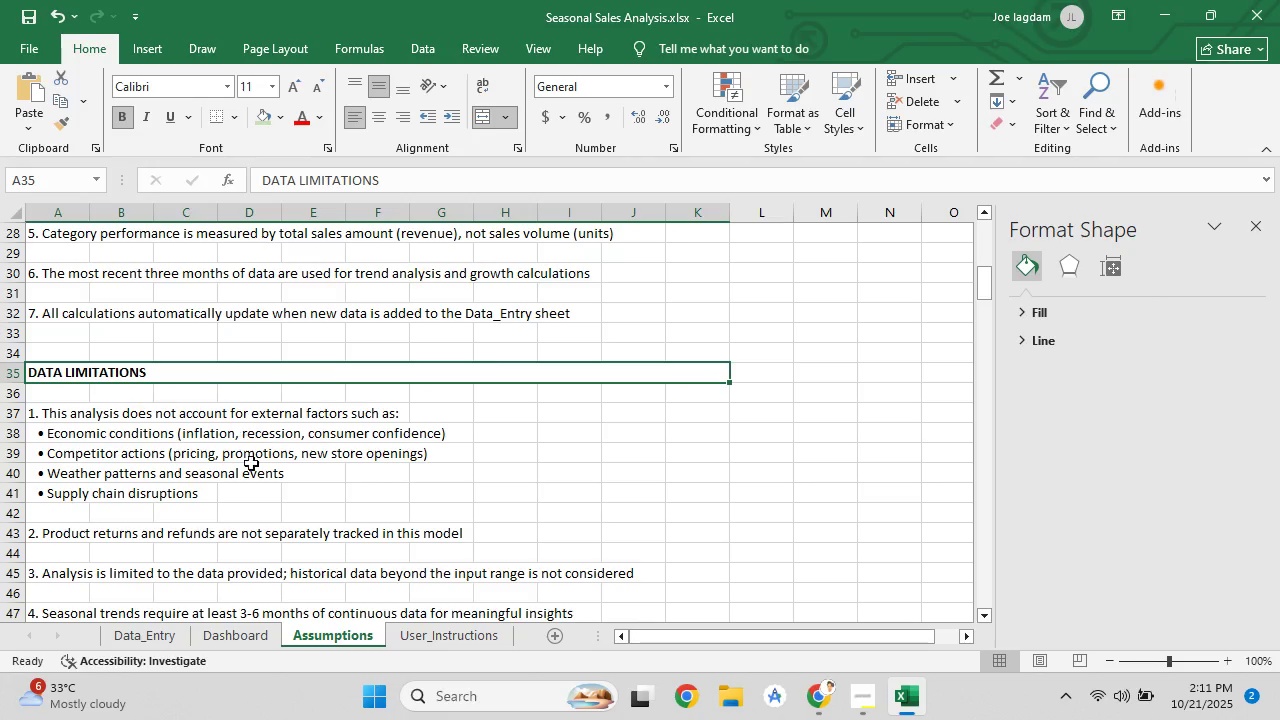 
scroll: coordinate [252, 465], scroll_direction: down, amount: 3.0
 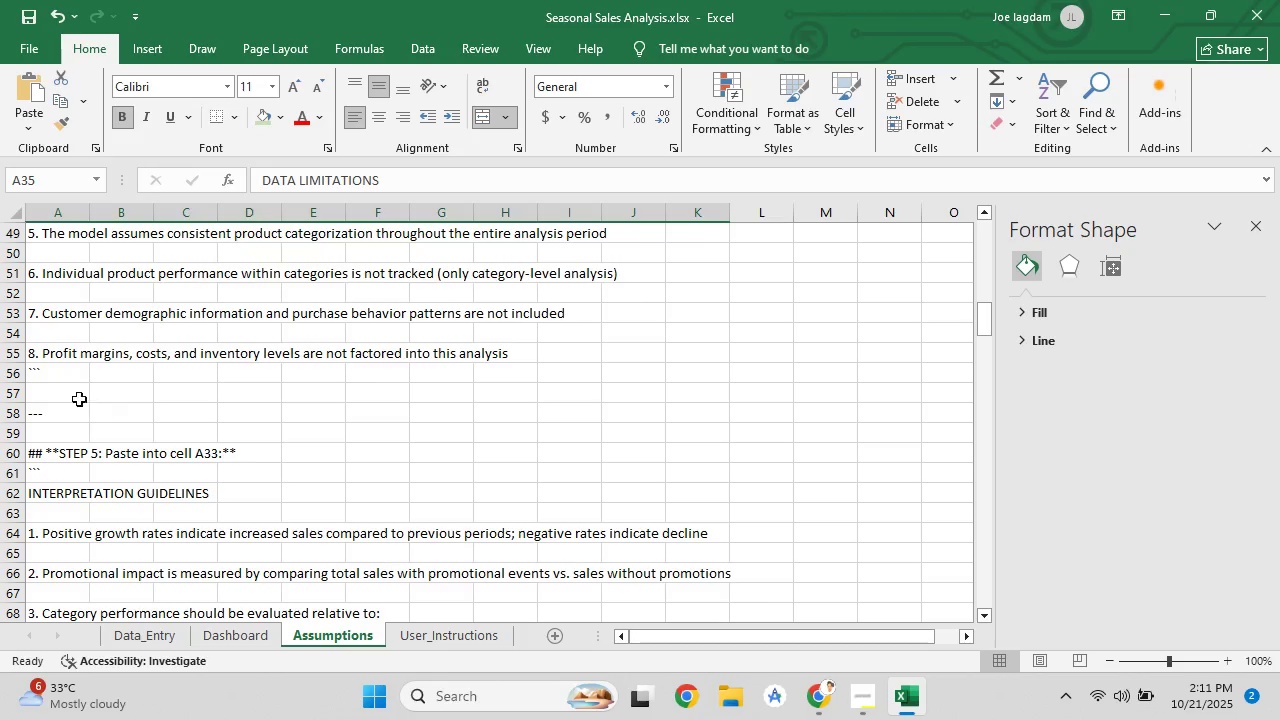 
left_click_drag(start_coordinate=[16, 377], to_coordinate=[116, 470])
 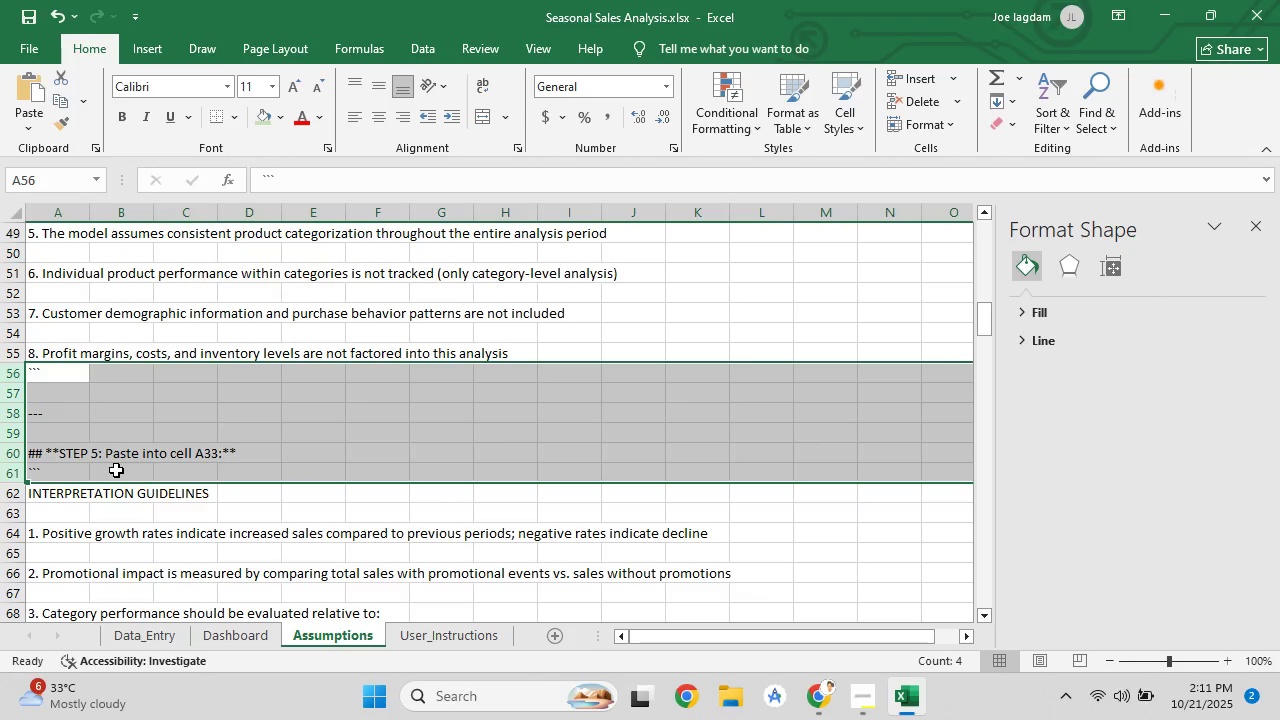 
key(Delete)
 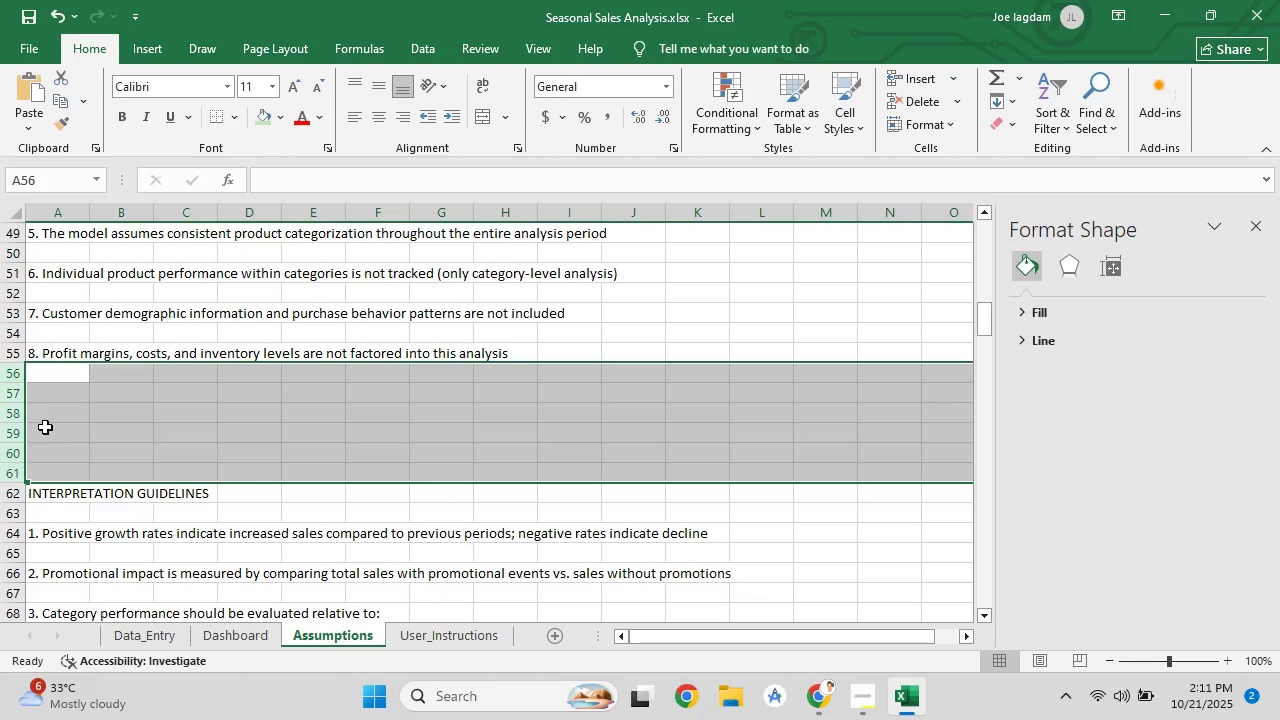 
left_click([45, 427])
 